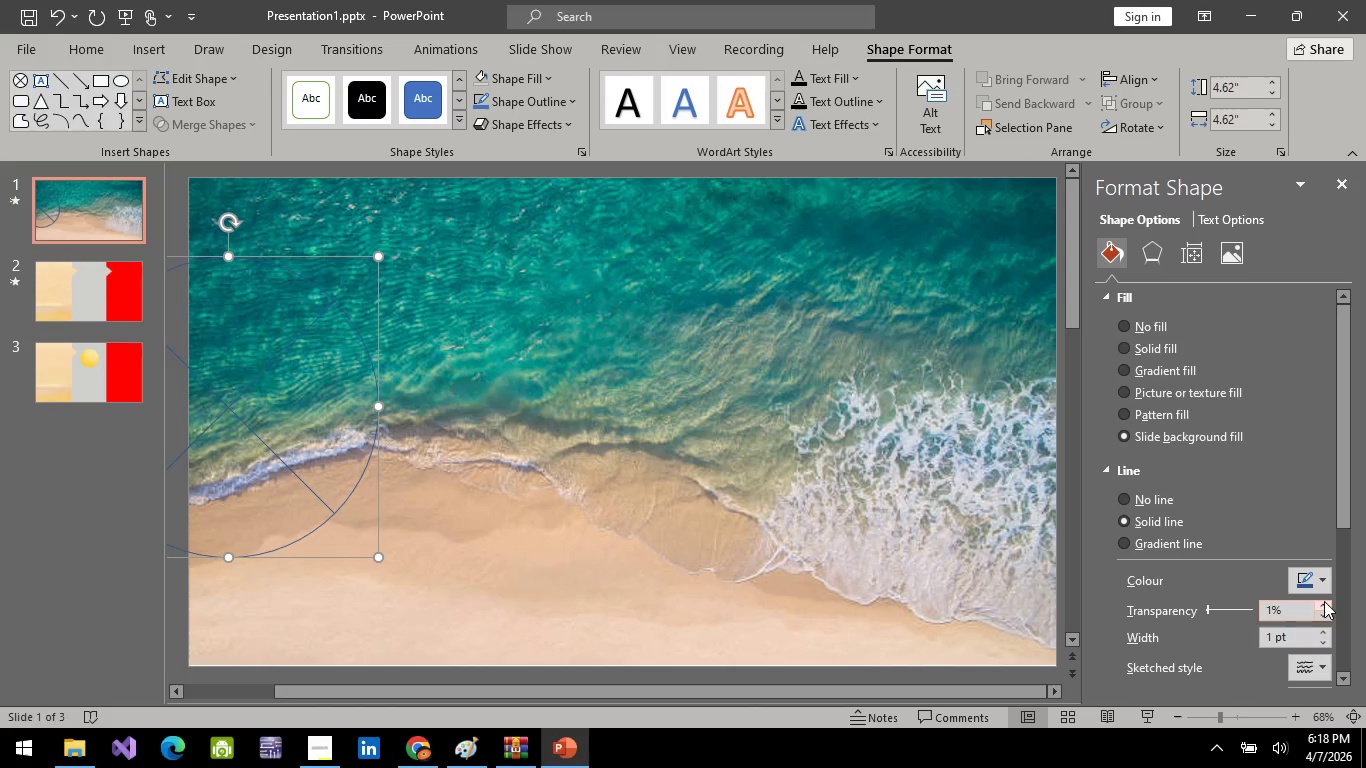 
double_click([1324, 601])
 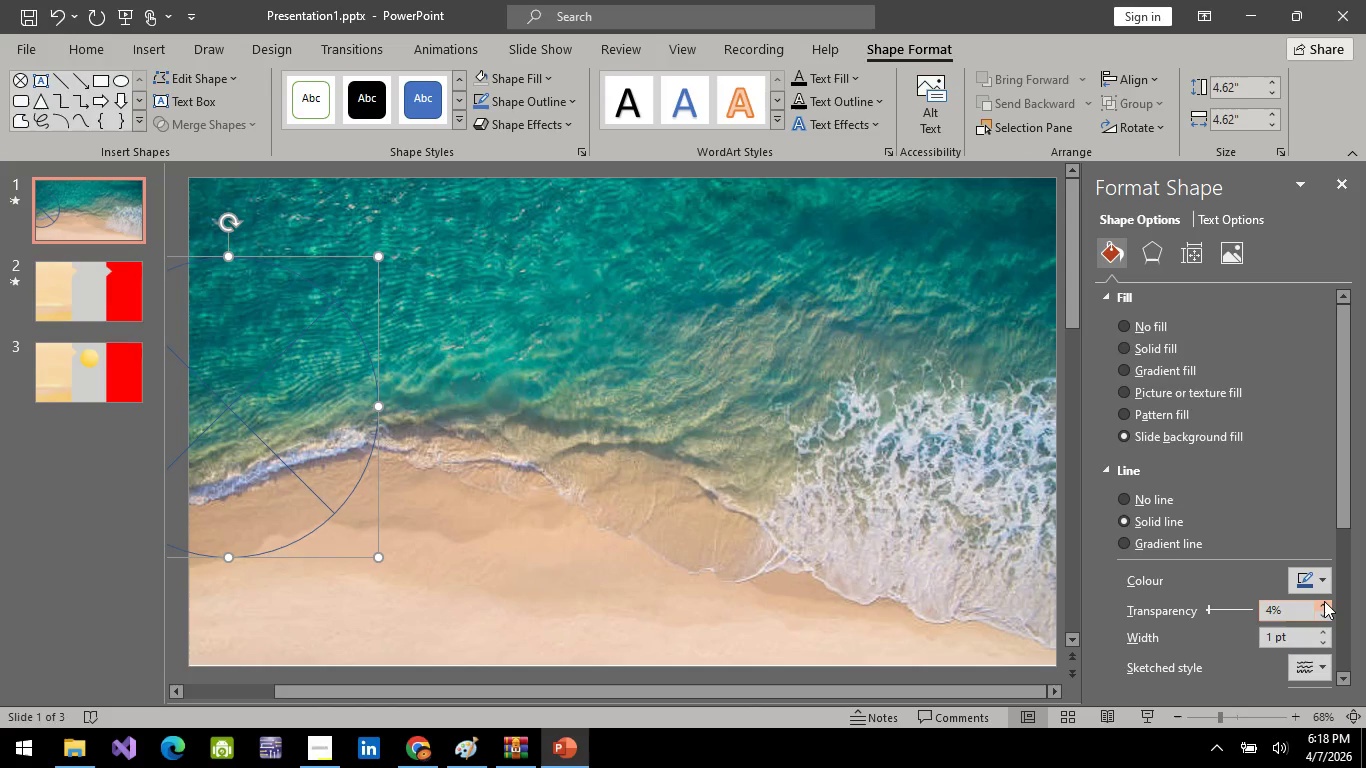 
triple_click([1324, 601])
 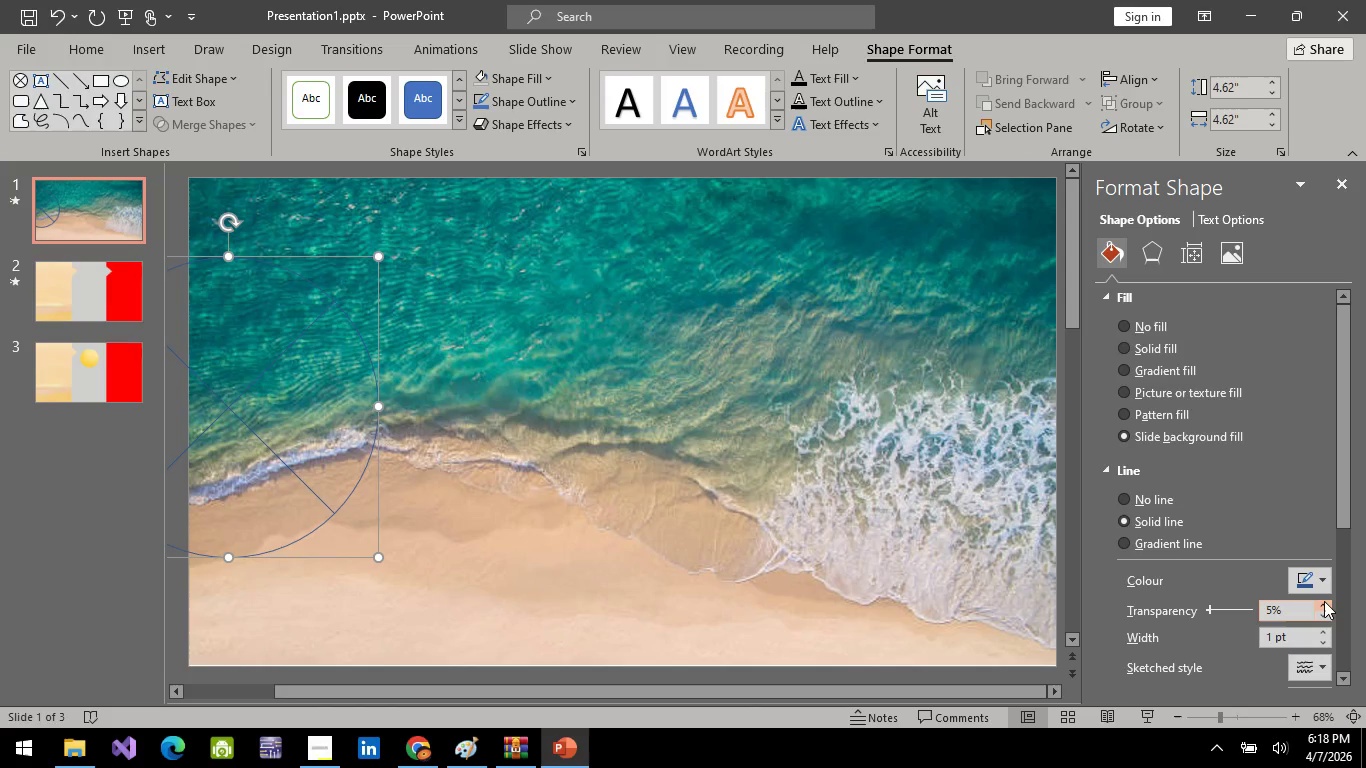 
triple_click([1324, 601])
 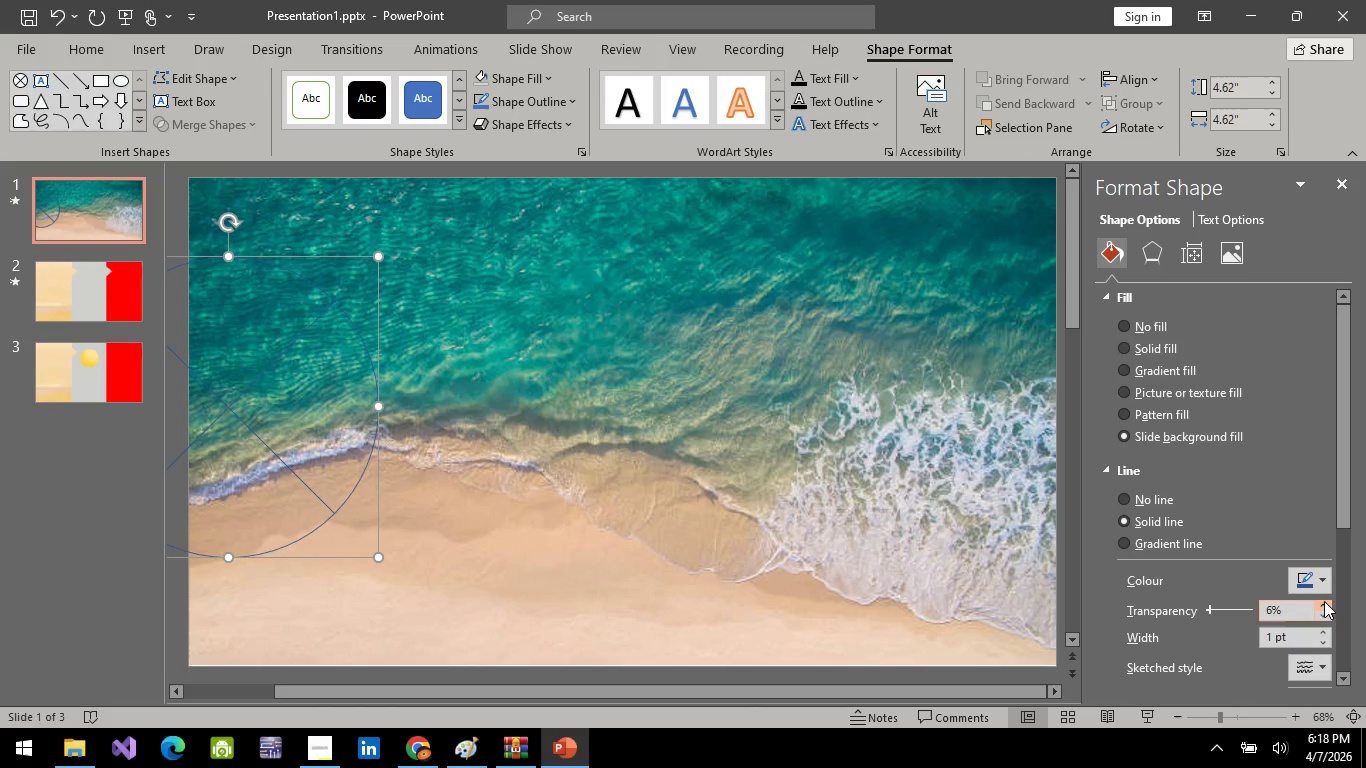 
triple_click([1324, 601])
 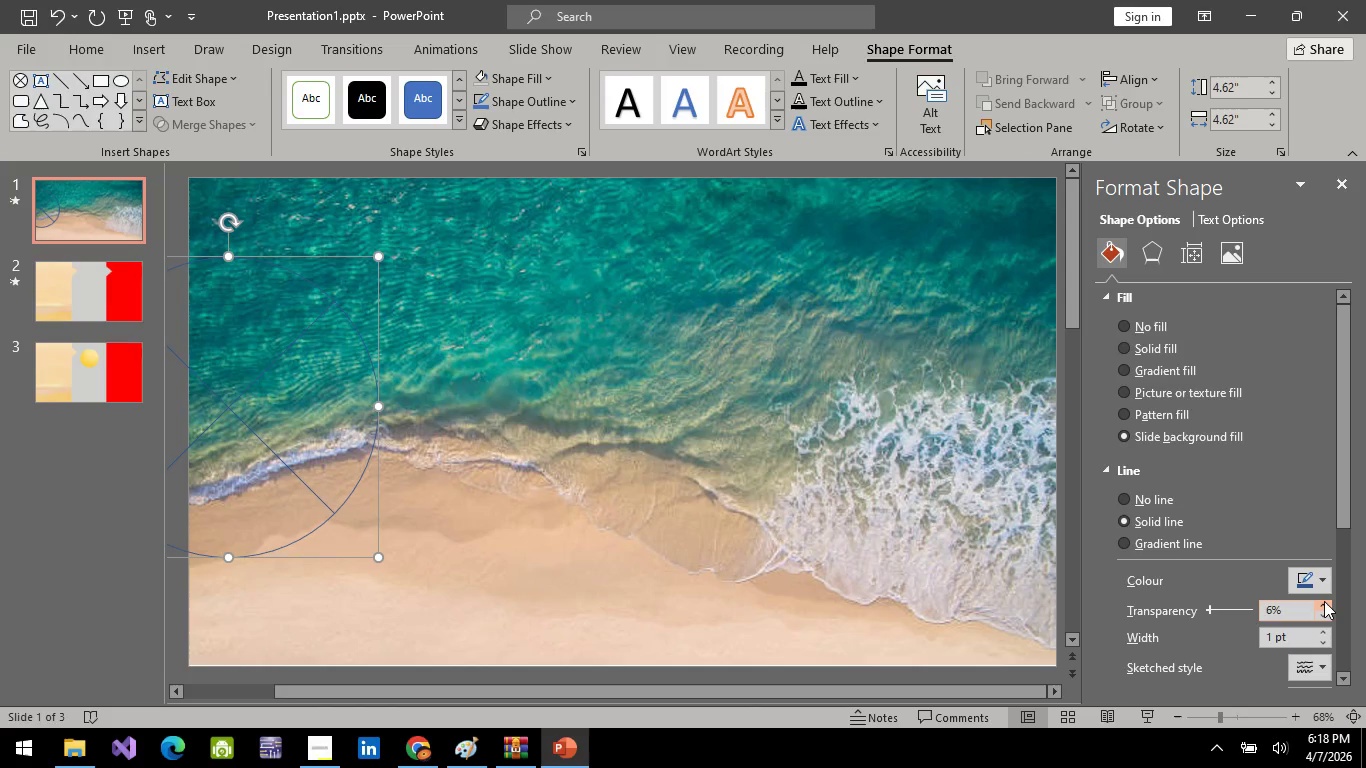 
triple_click([1324, 601])
 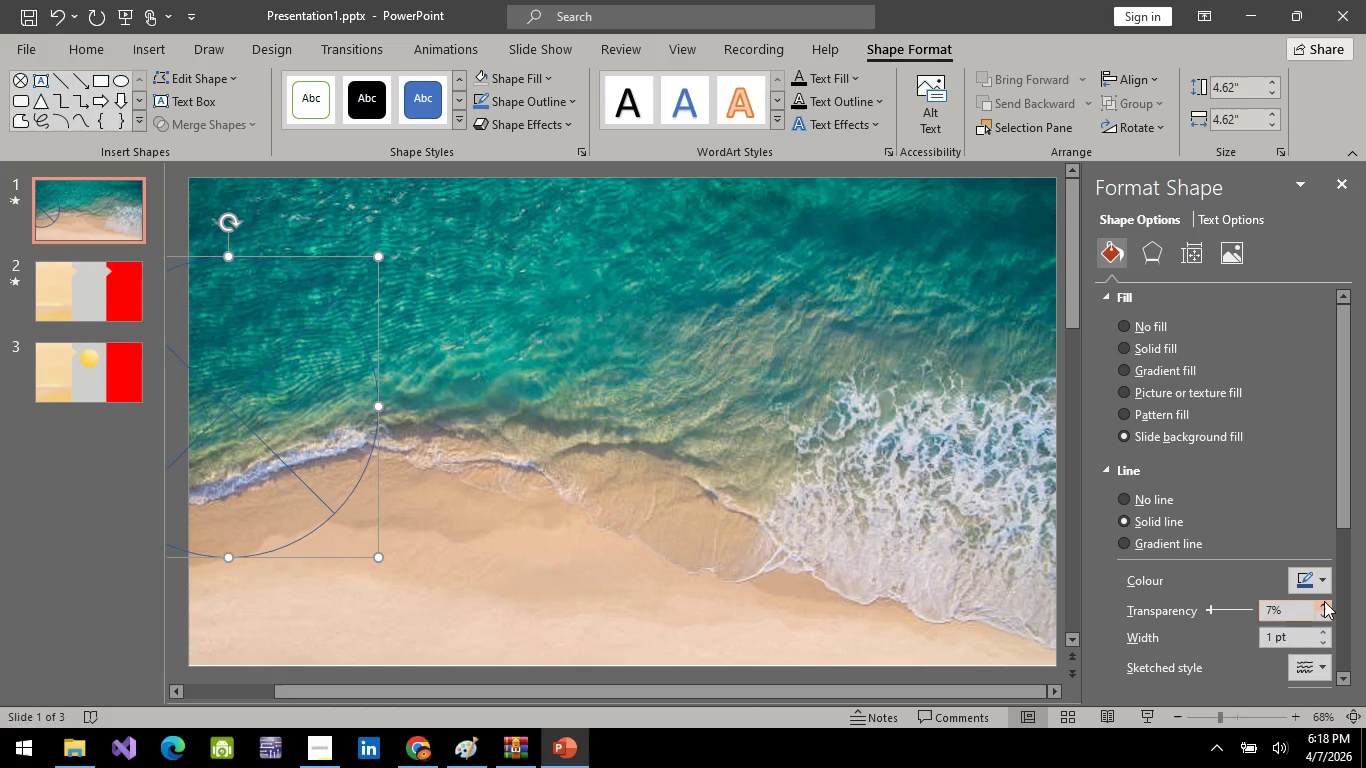 
triple_click([1324, 601])
 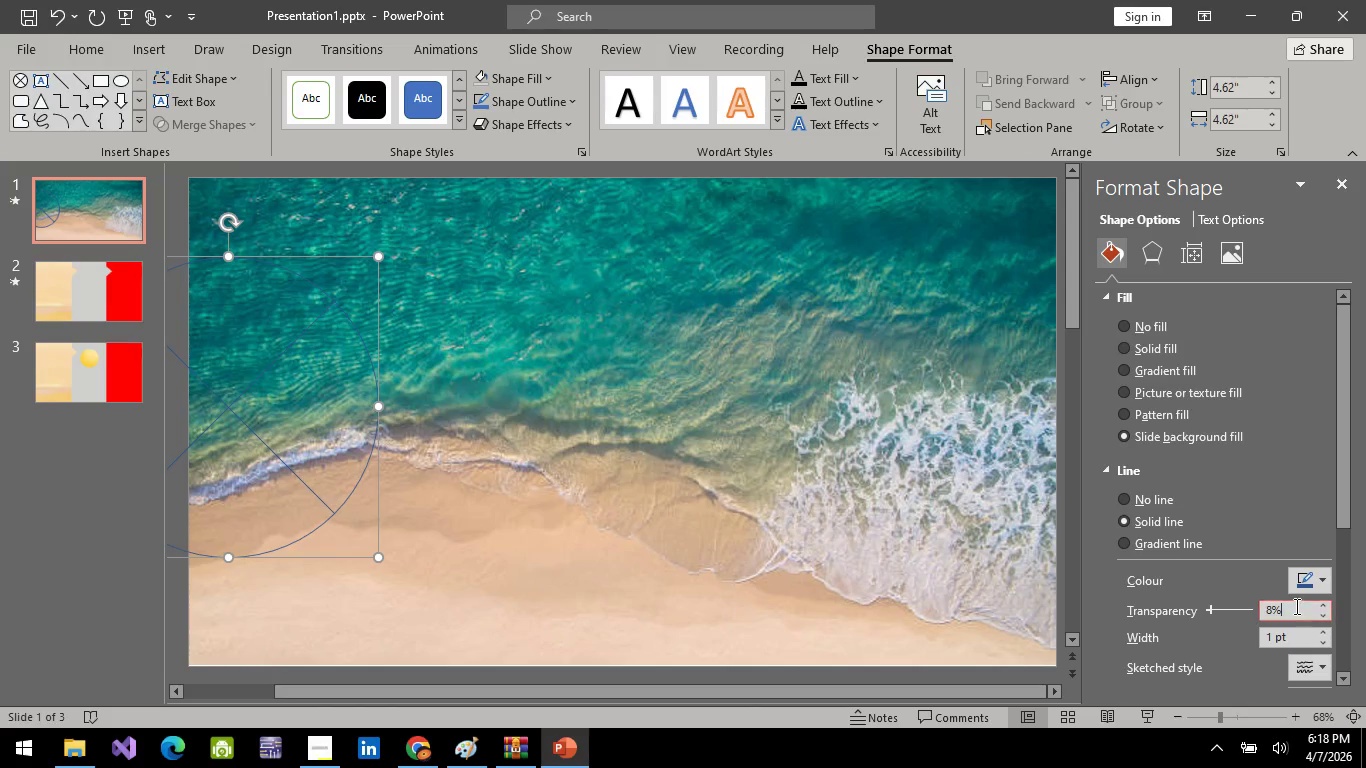 
left_click([1295, 606])
 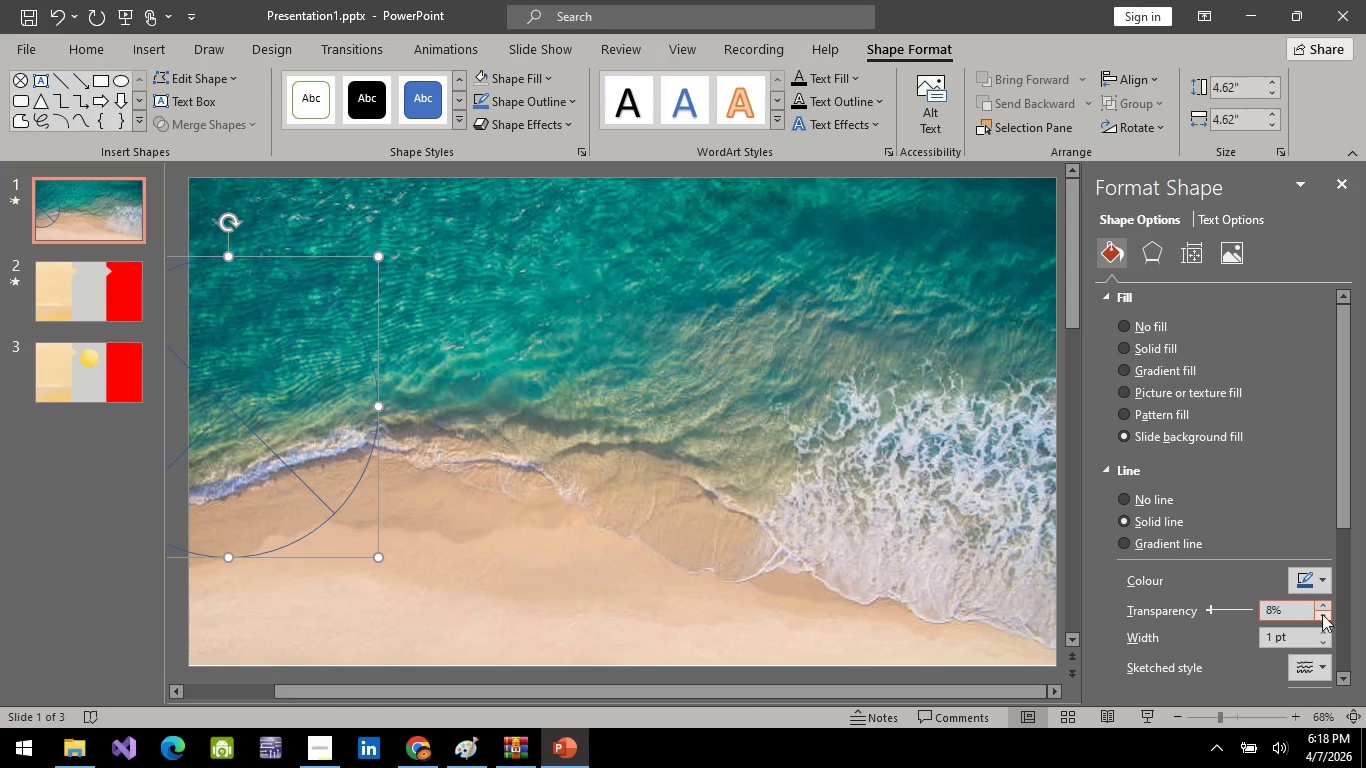 
double_click([1323, 613])
 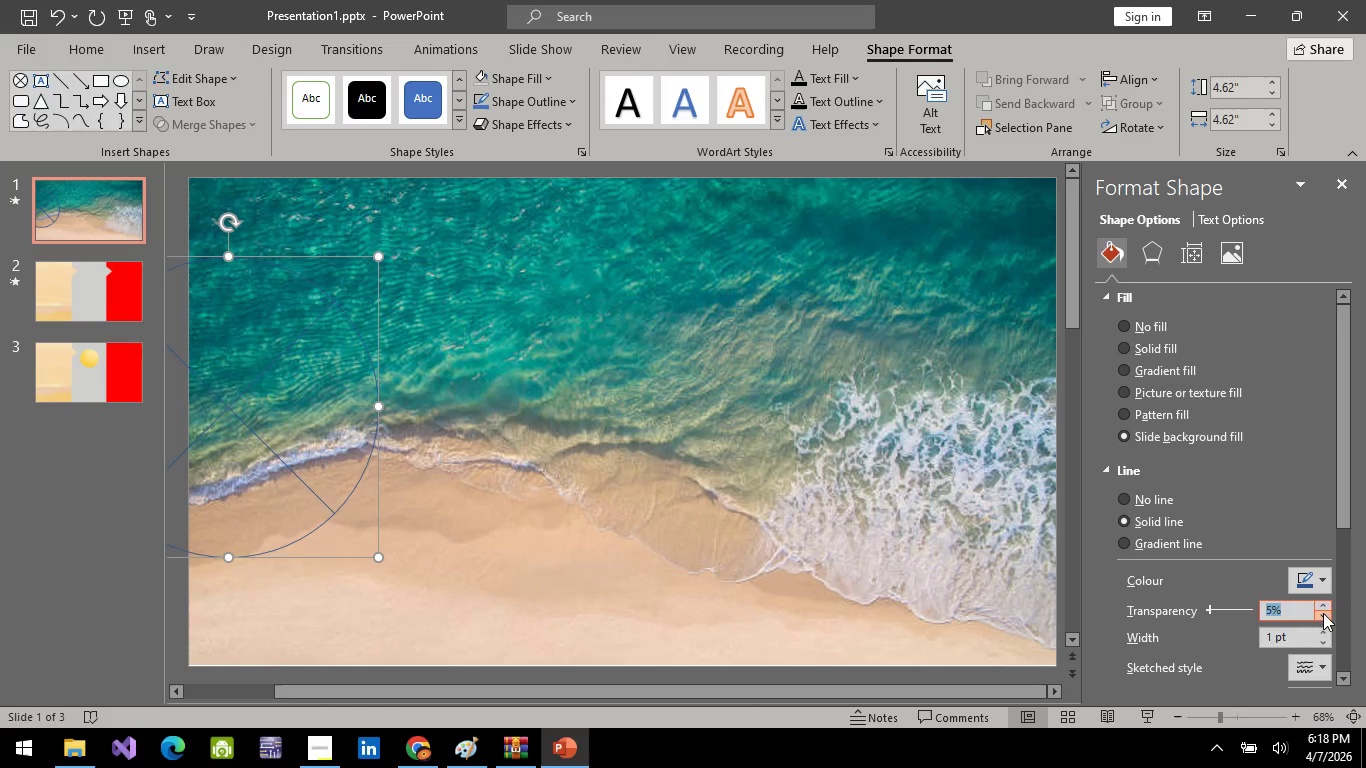 
triple_click([1323, 613])
 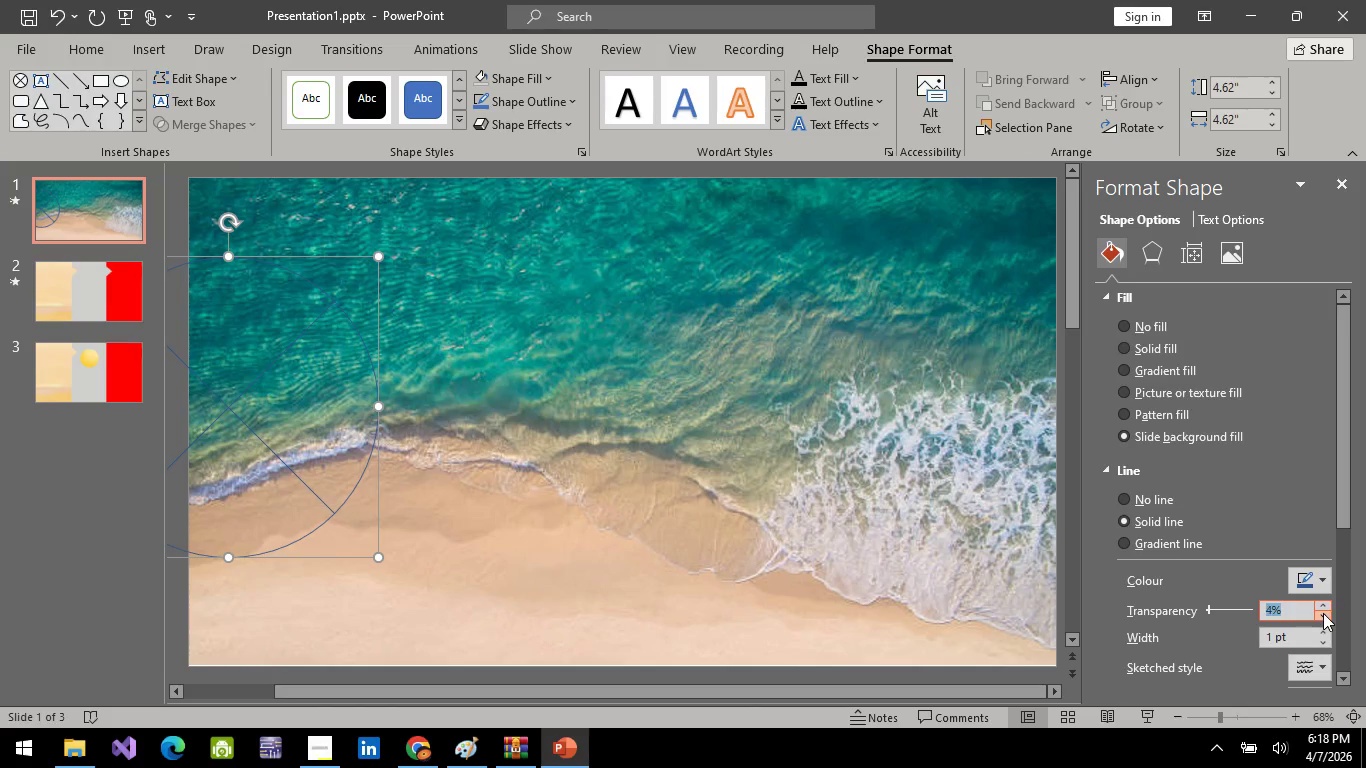 
triple_click([1323, 613])
 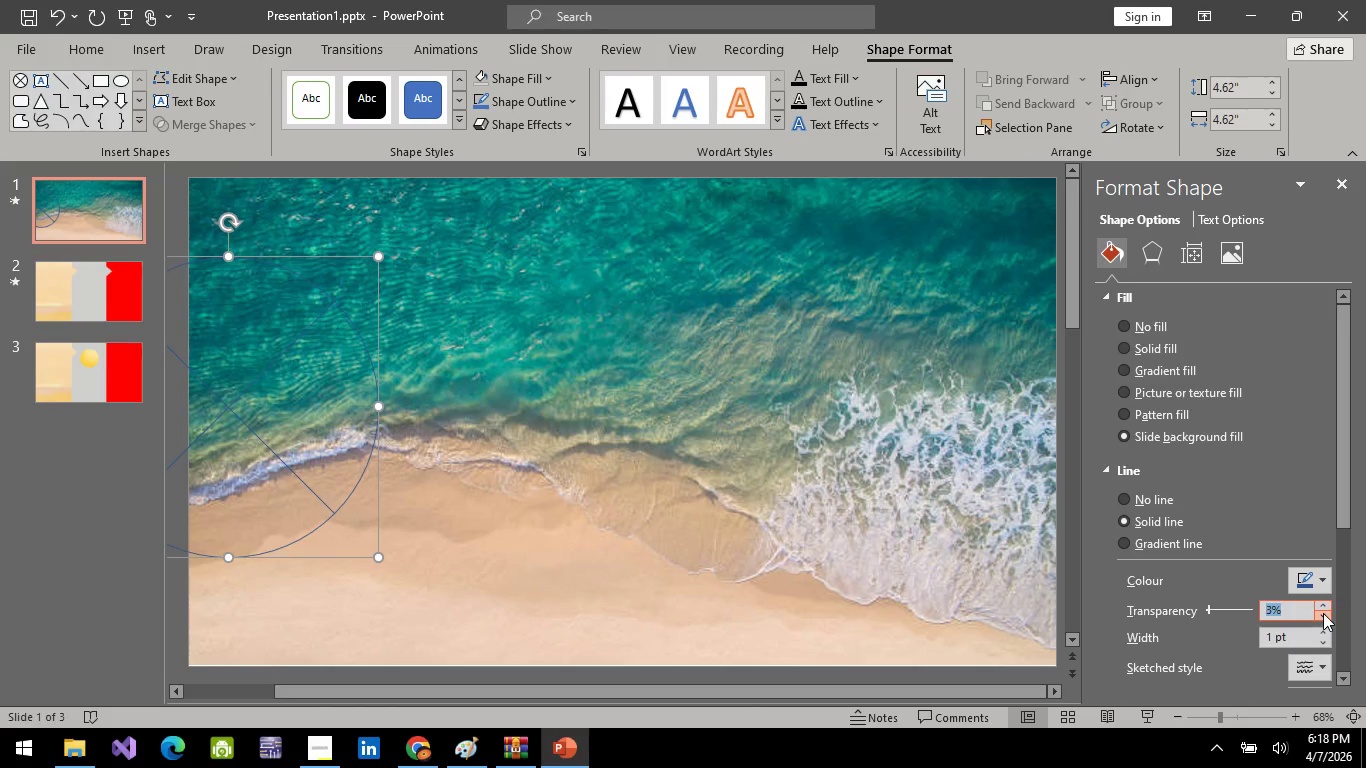 
triple_click([1323, 613])
 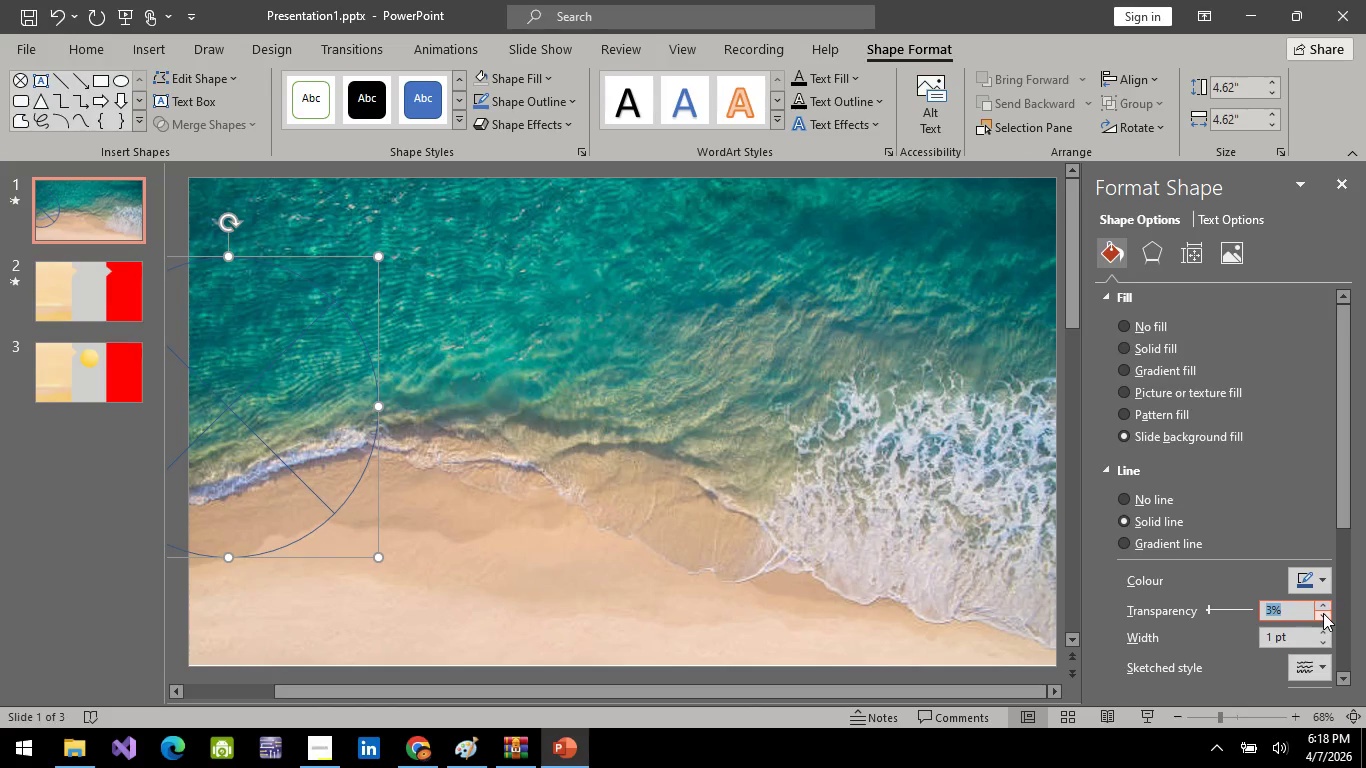 
triple_click([1323, 613])
 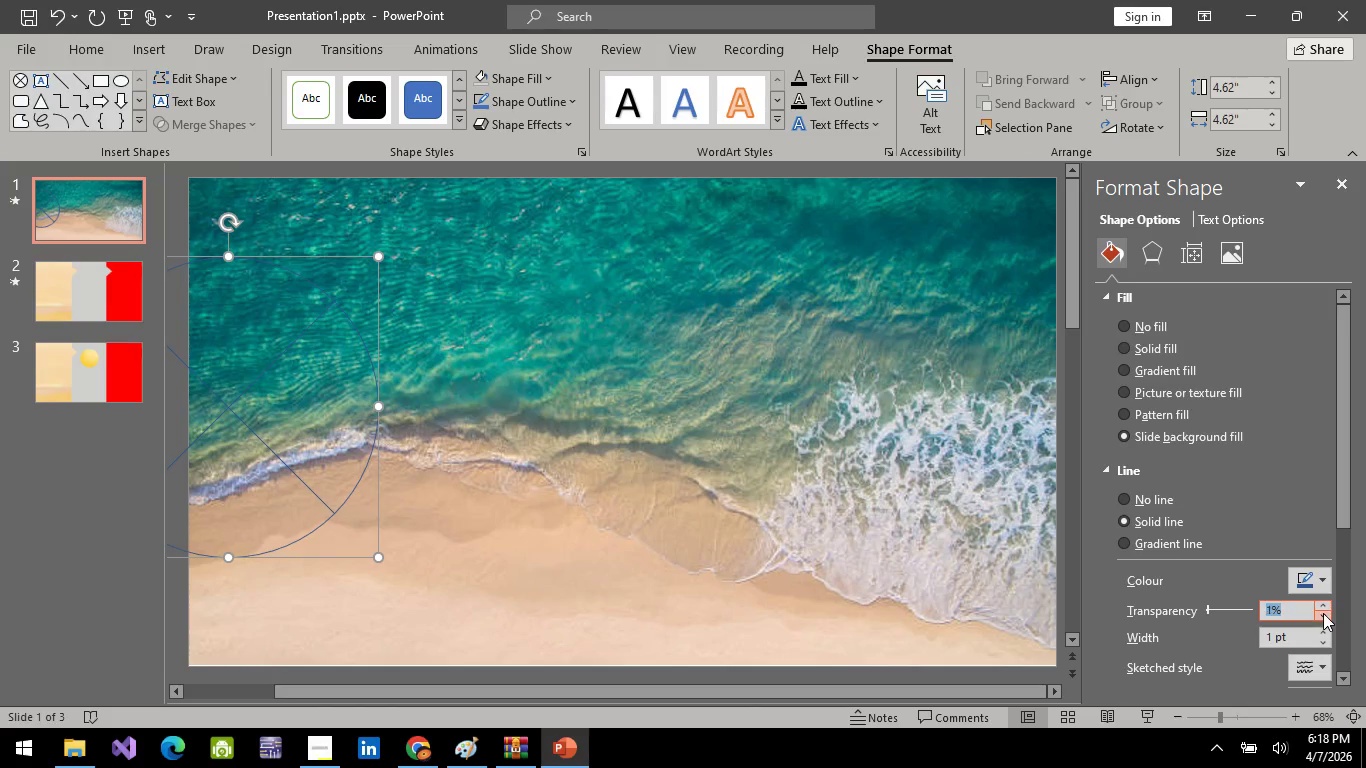 
triple_click([1323, 613])
 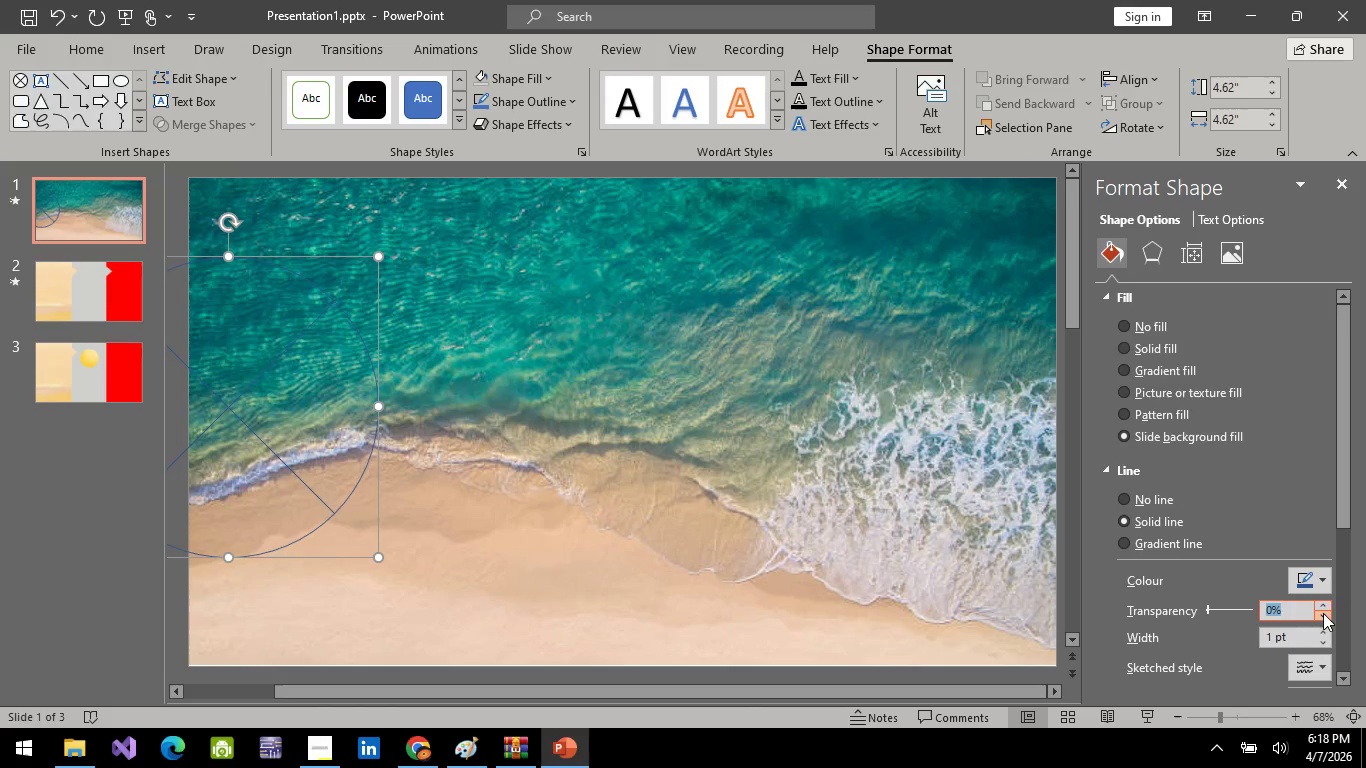 
triple_click([1323, 613])
 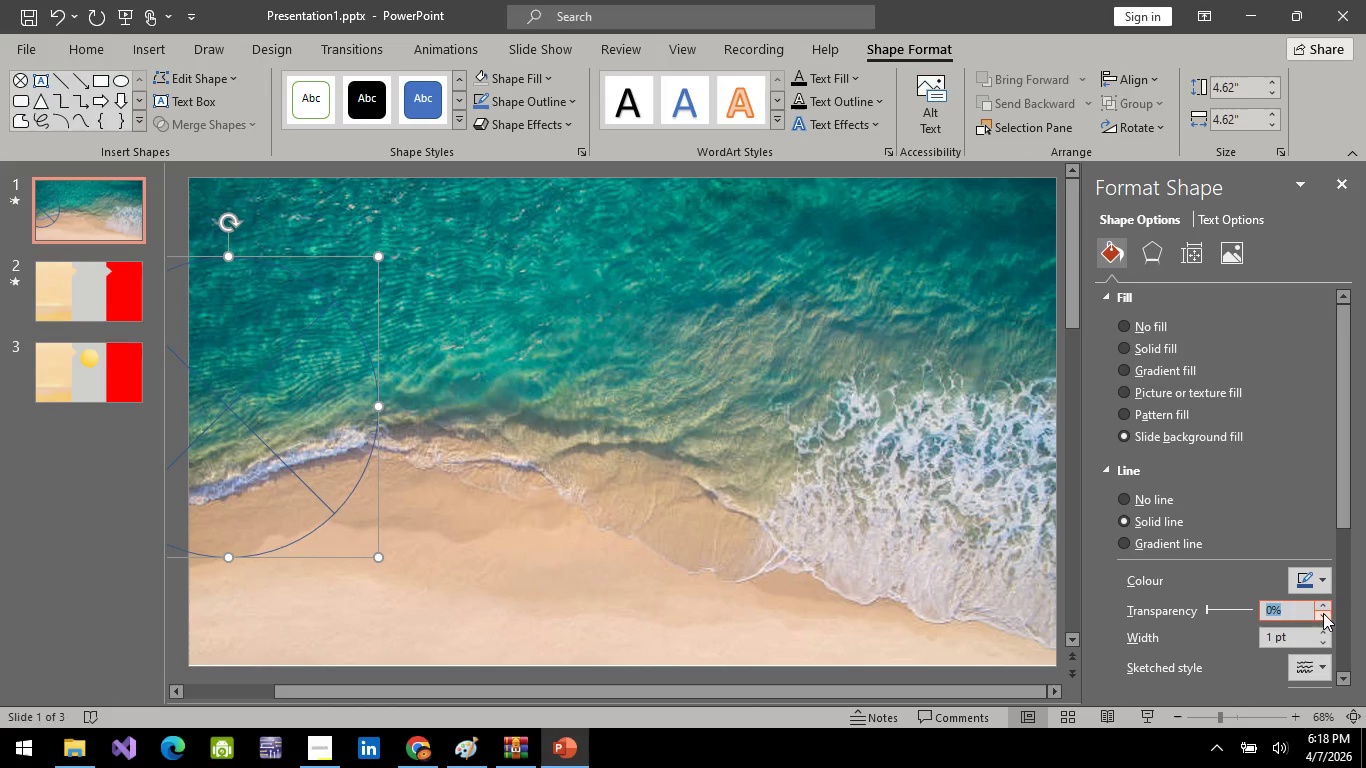 
triple_click([1323, 613])
 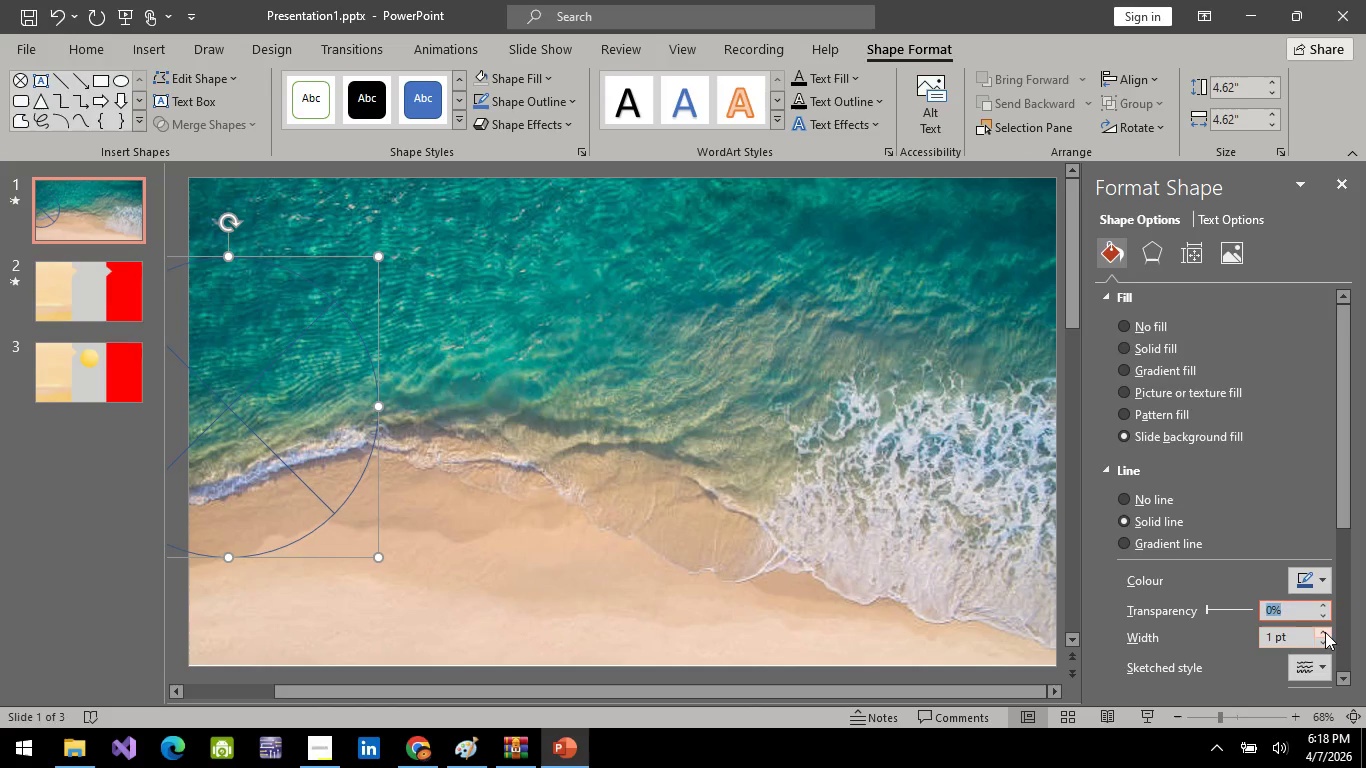 
double_click([1325, 632])
 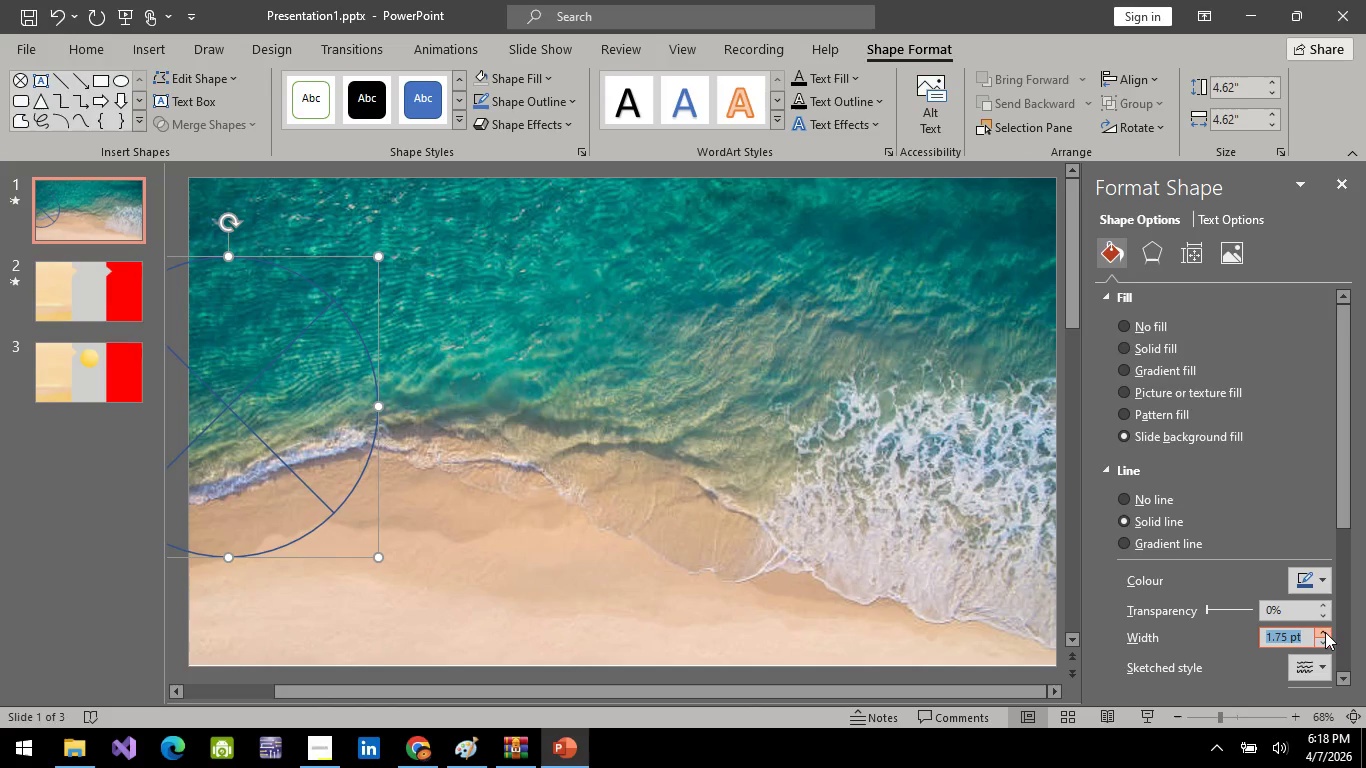 
triple_click([1325, 632])
 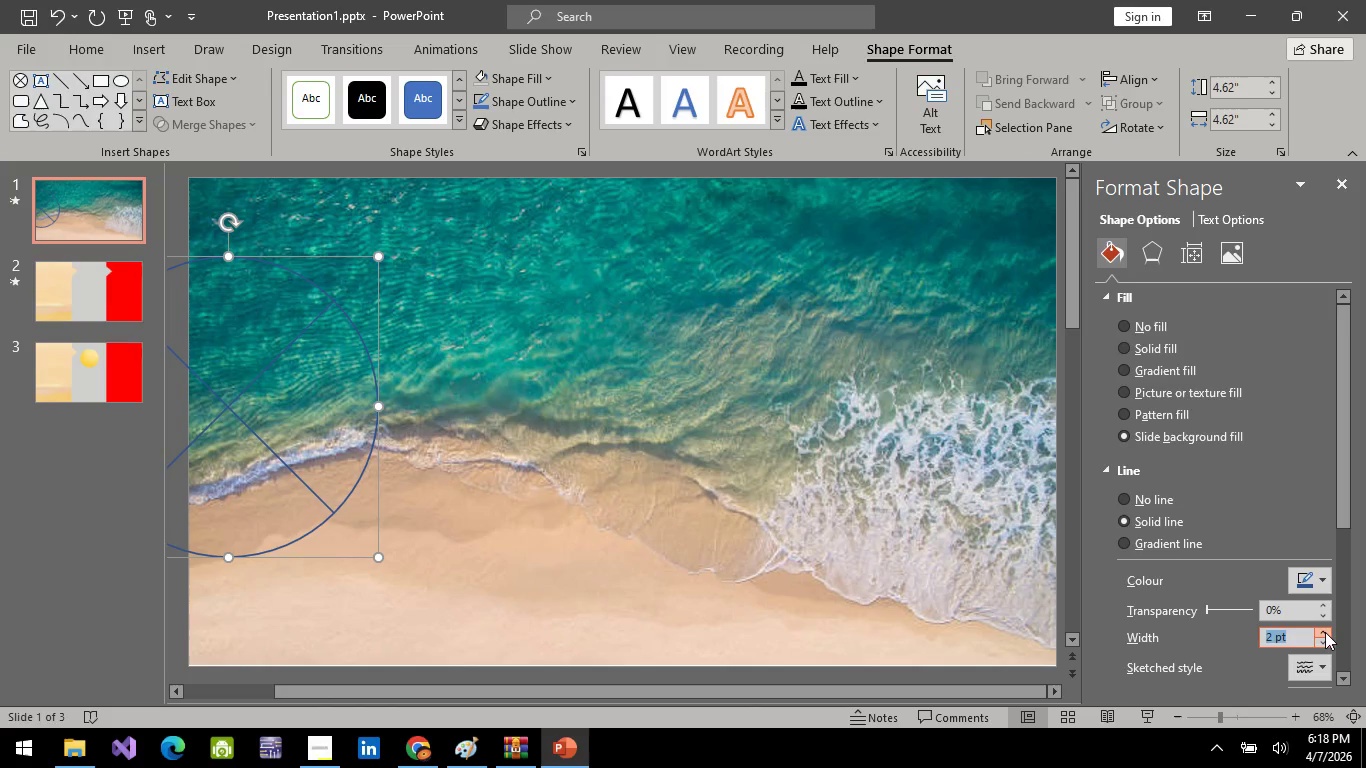 
triple_click([1325, 632])
 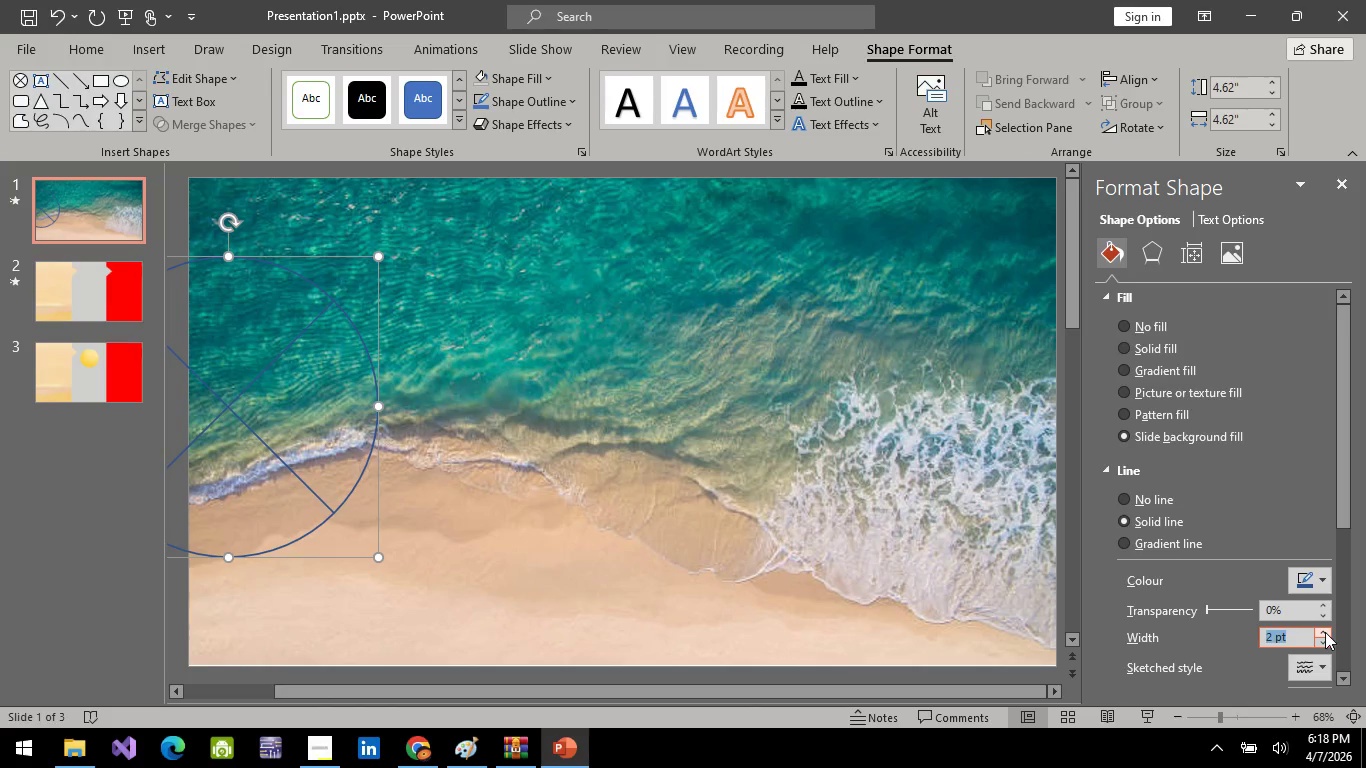 
left_click([1325, 632])
 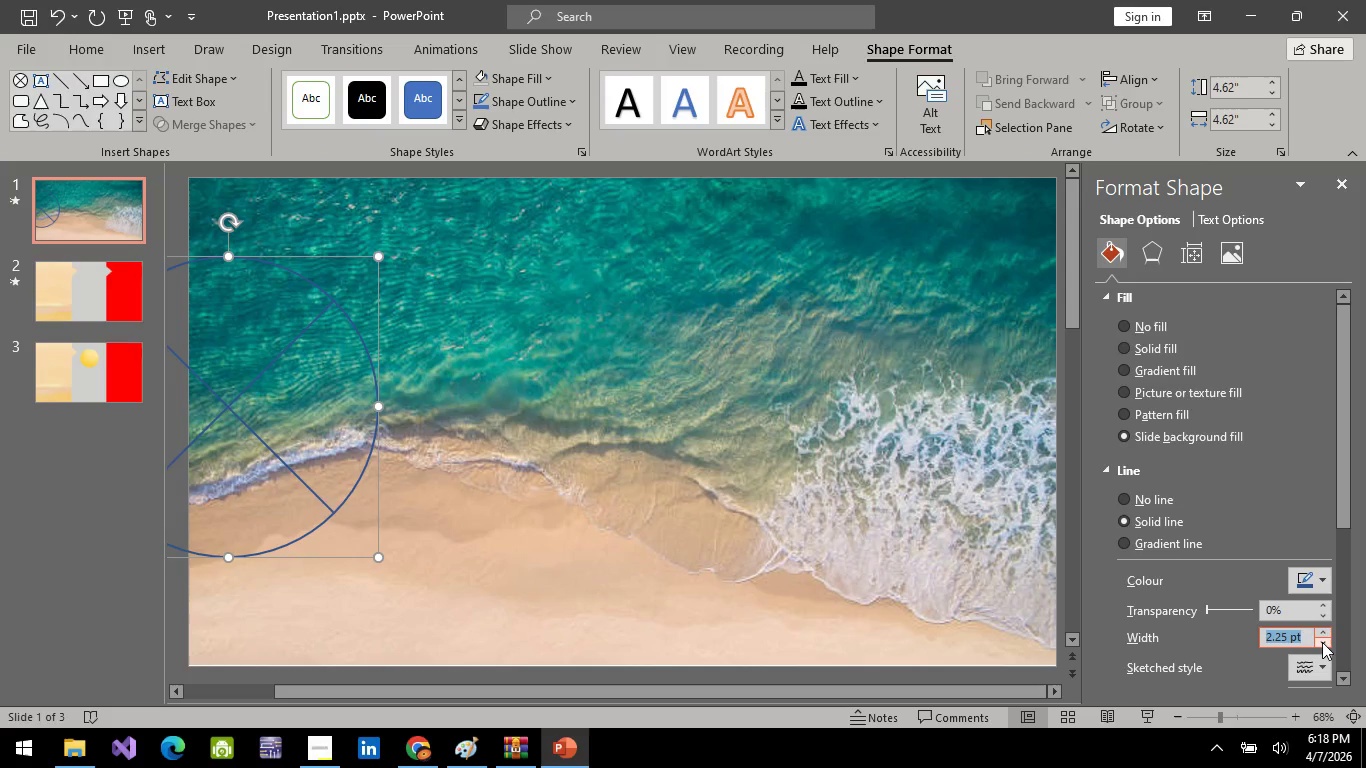 
left_click([1322, 642])
 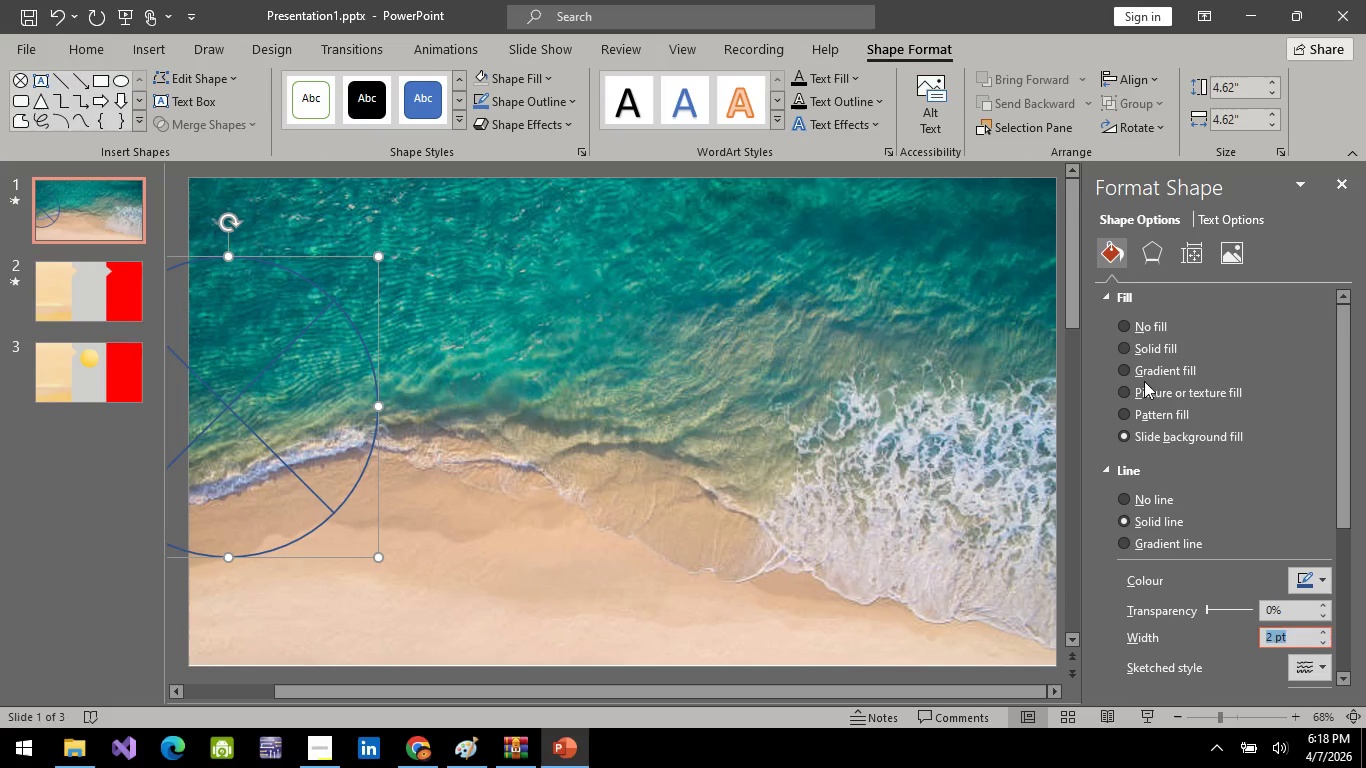 
left_click([1122, 371])
 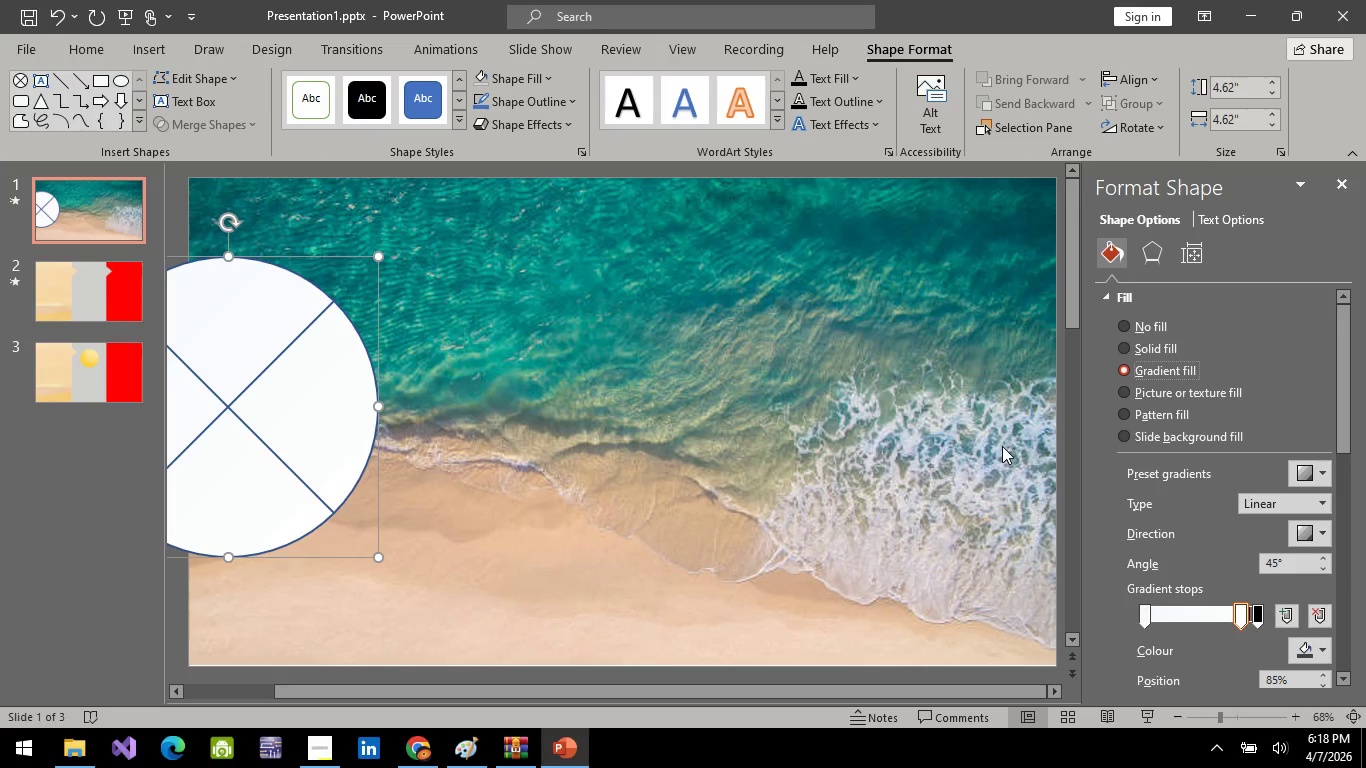 
wait(5.11)
 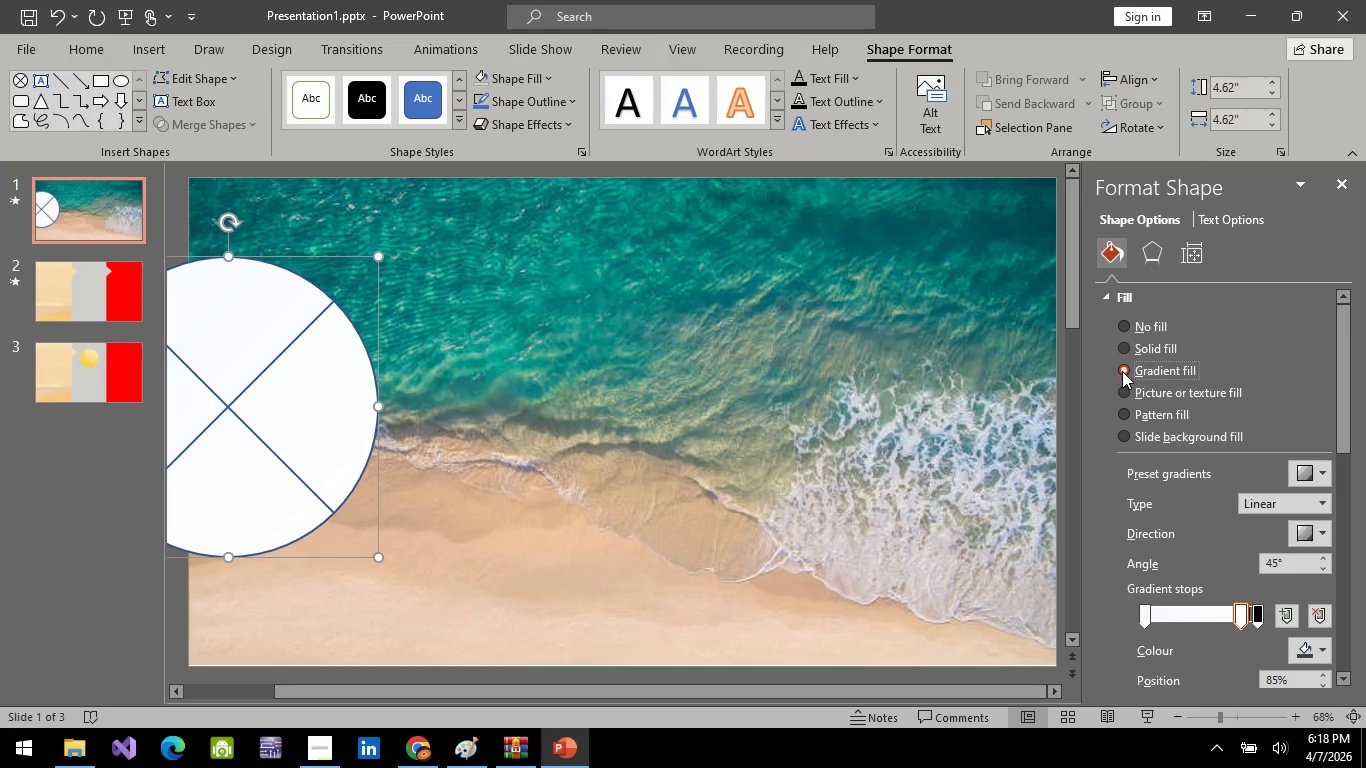 
left_click([1120, 436])
 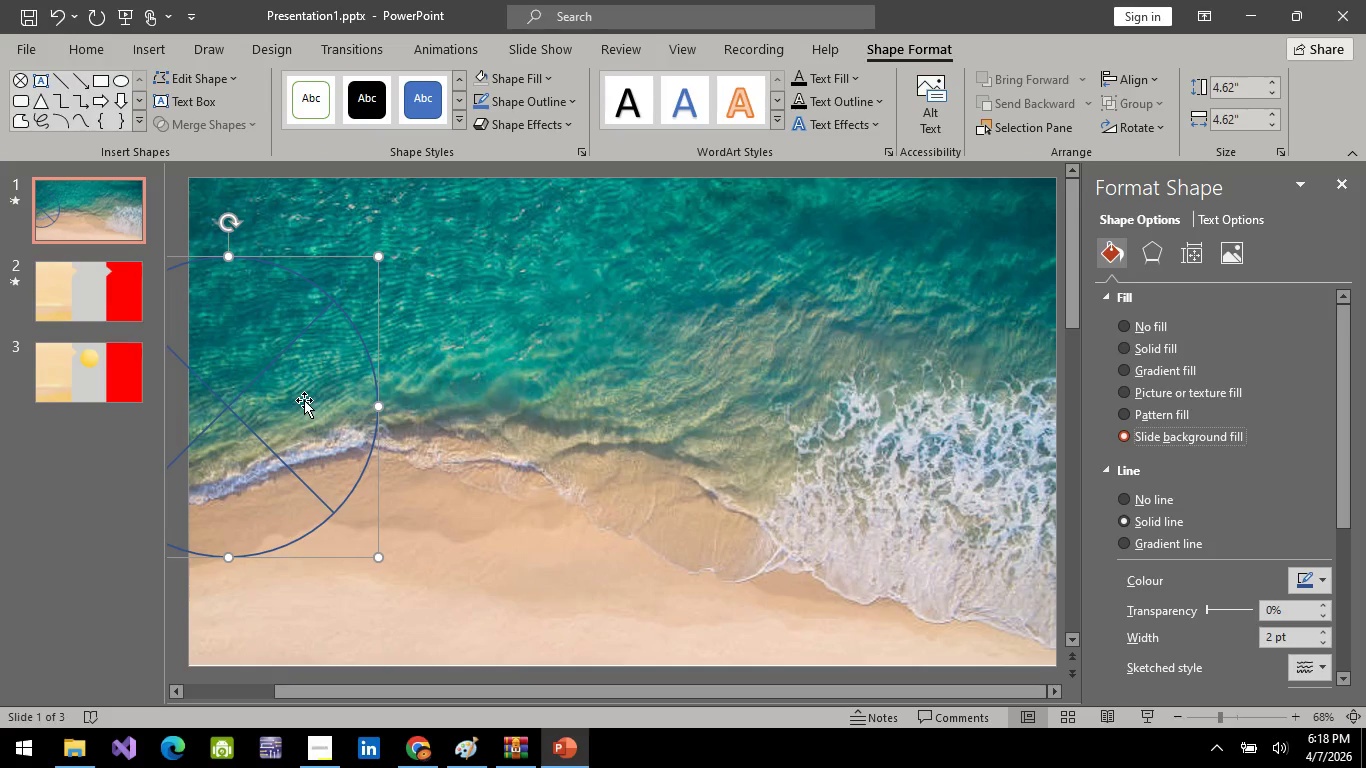 
right_click([304, 400])
 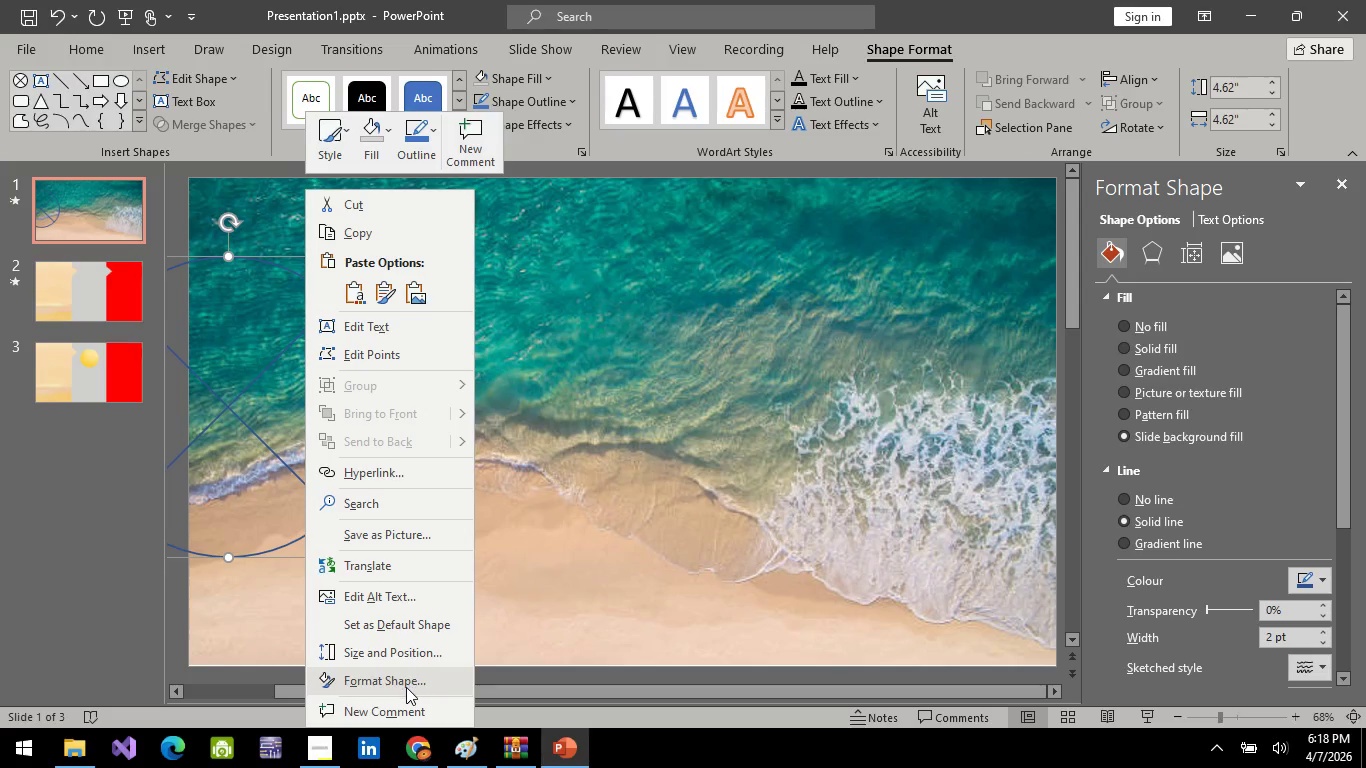 
left_click([406, 687])
 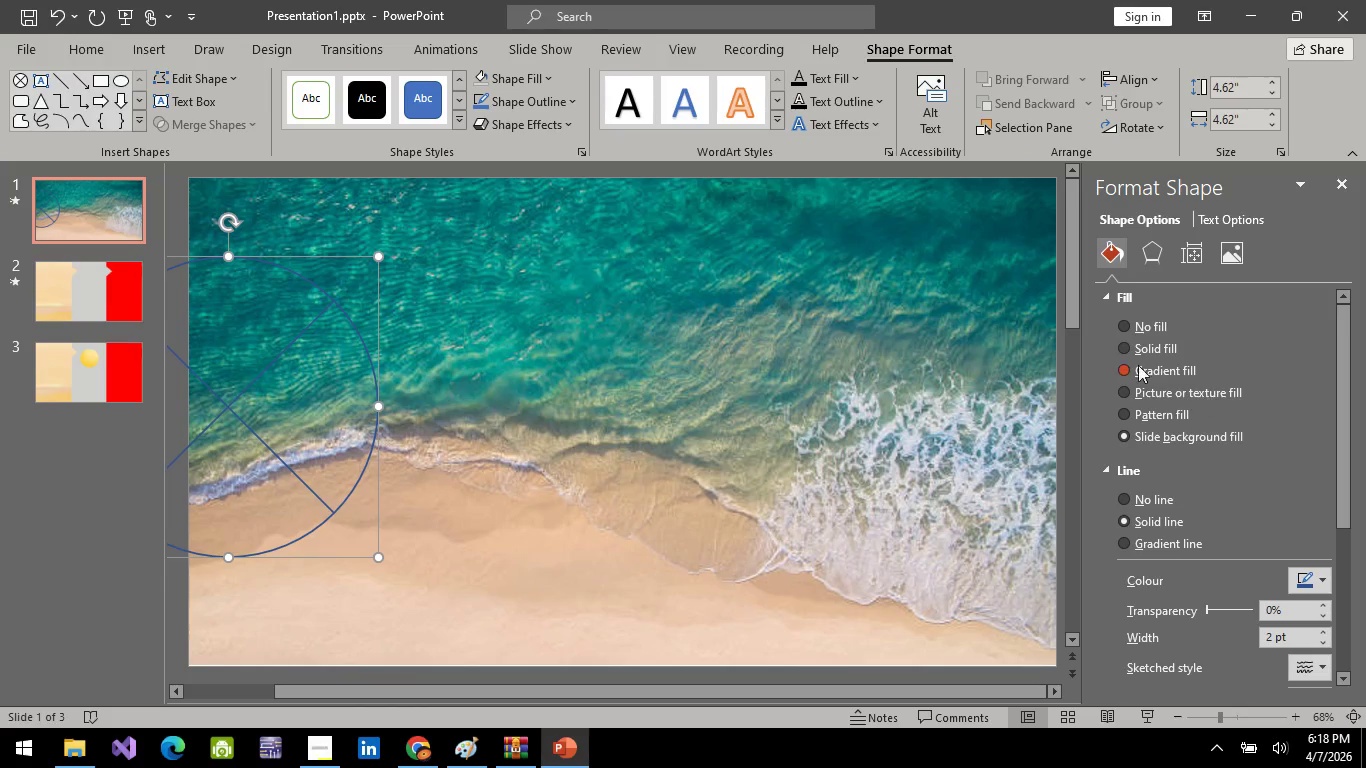 
left_click([1132, 365])
 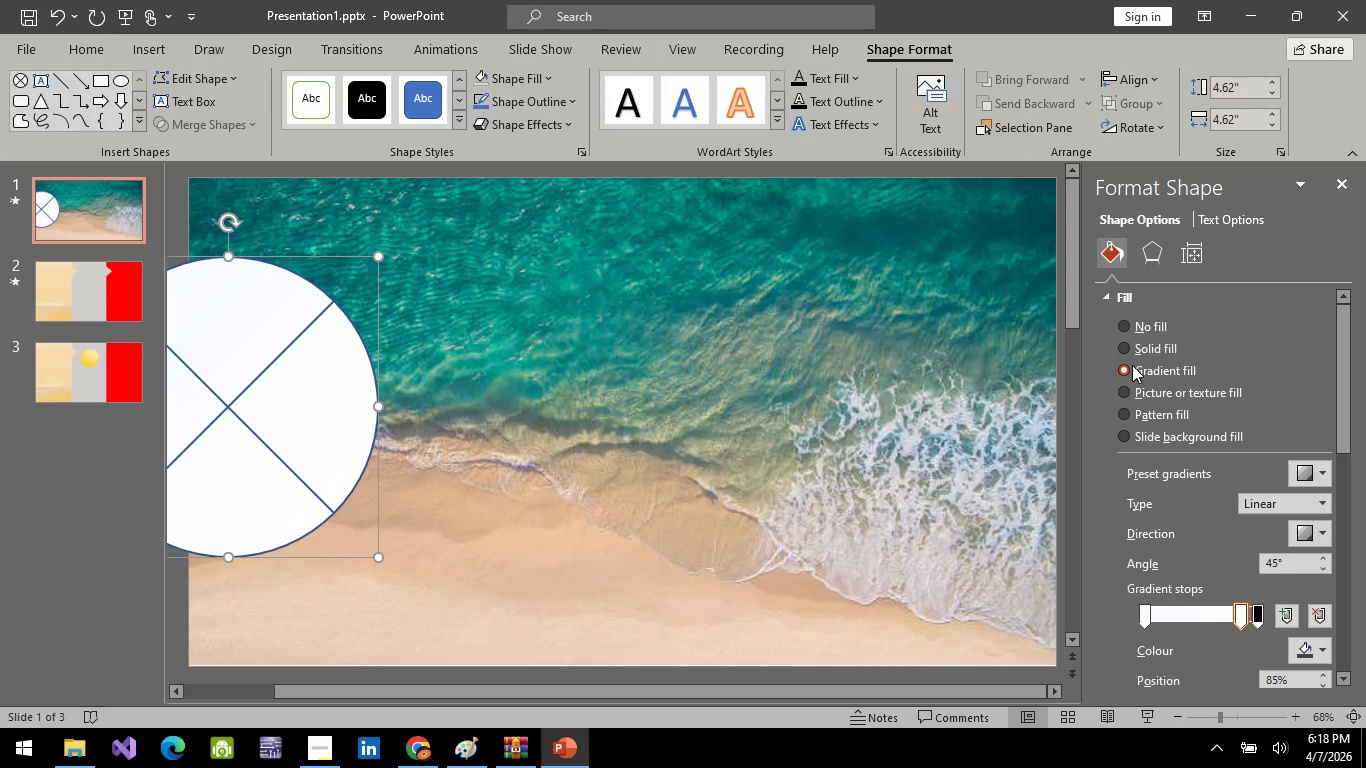 
key(Control+Z)
 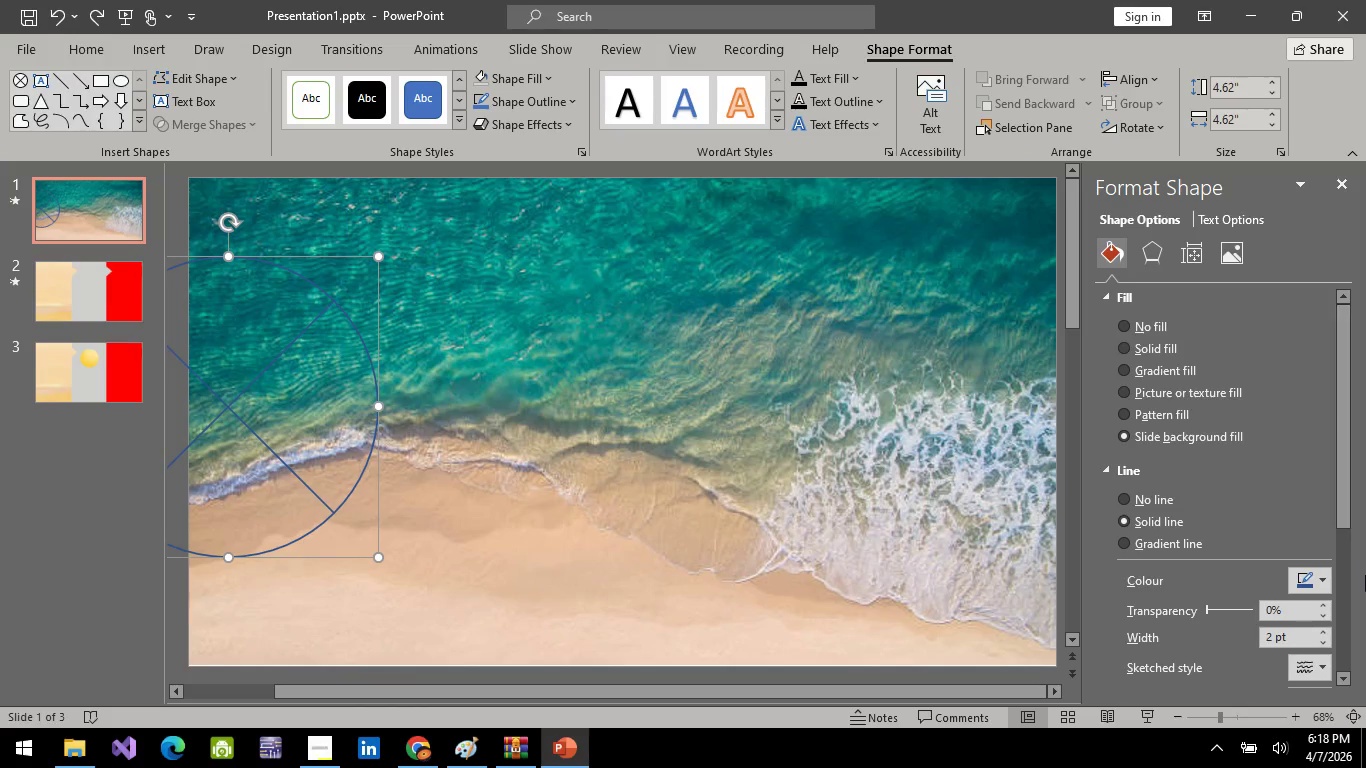 
scroll: coordinate [1170, 529], scroll_direction: down, amount: 2.0
 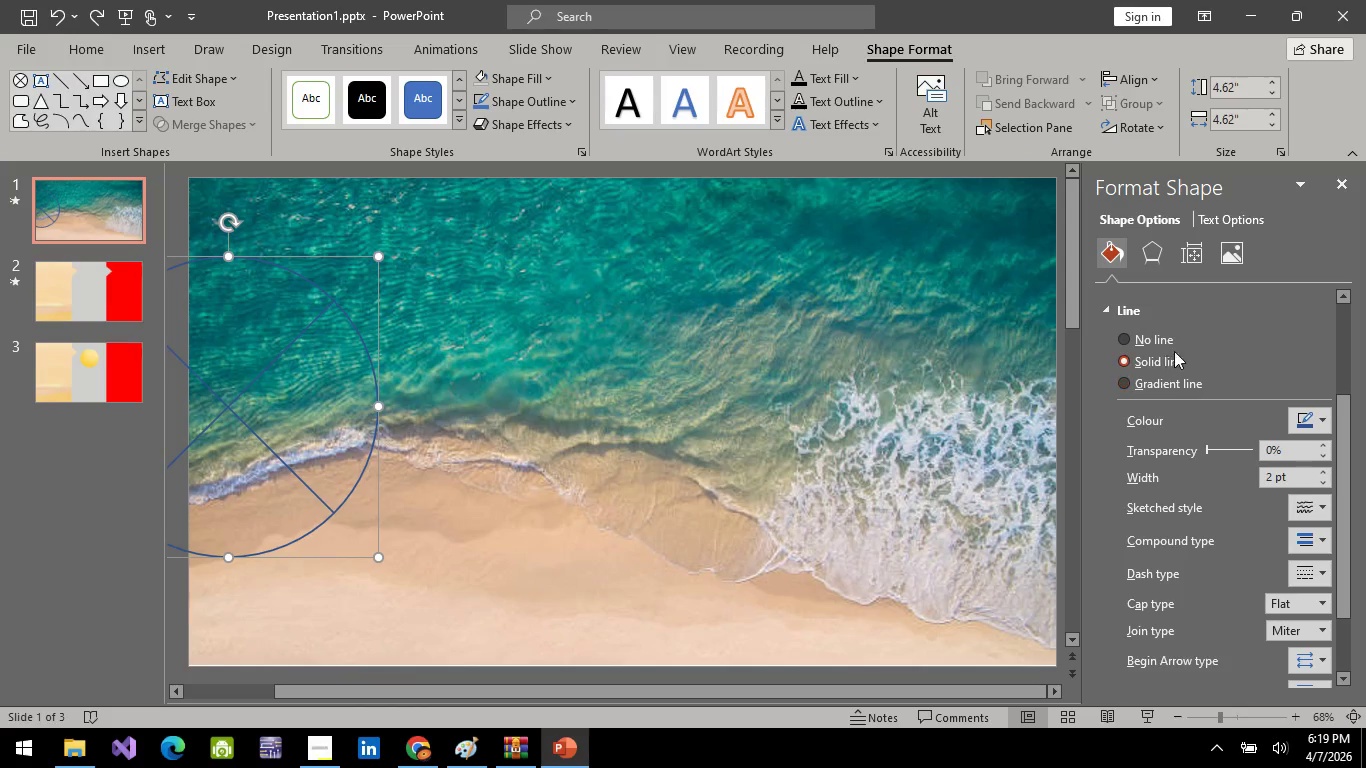 
scroll: coordinate [1213, 471], scroll_direction: up, amount: 3.0
 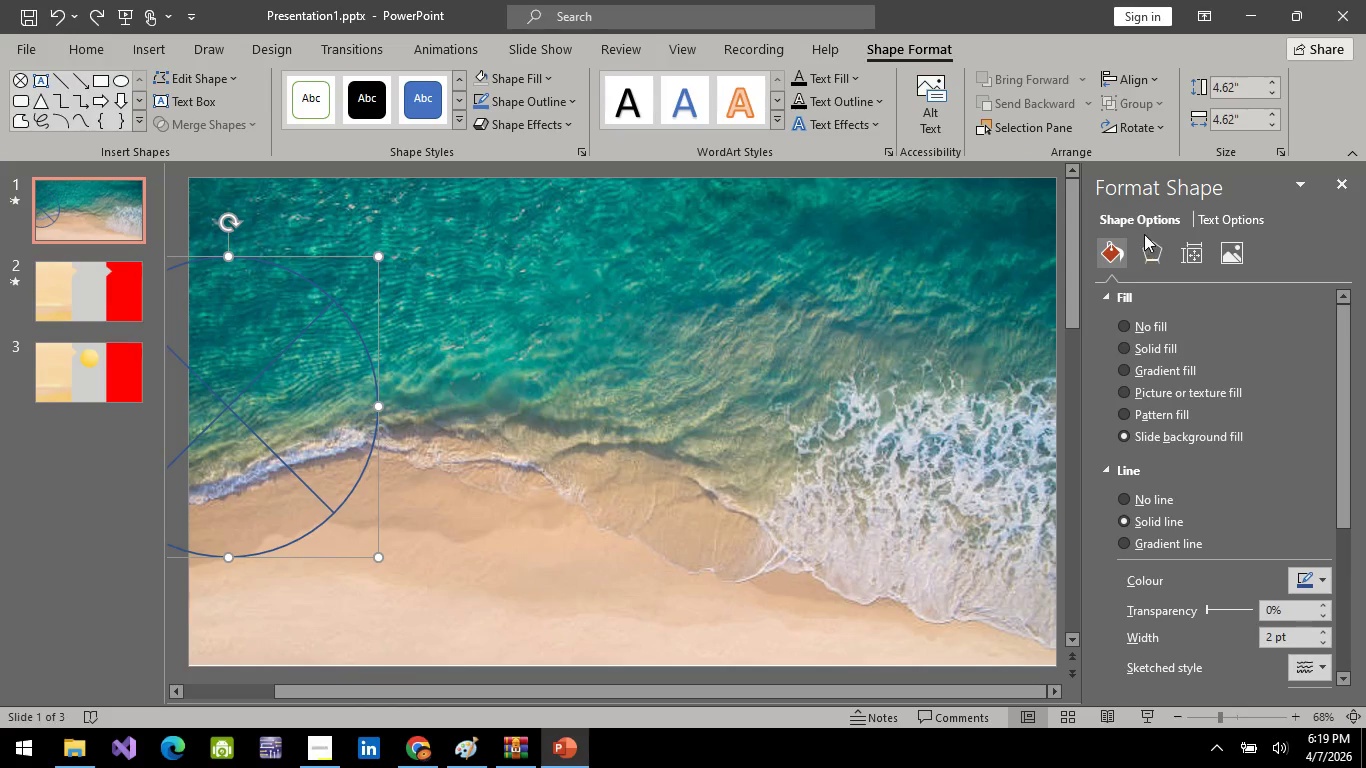 
left_click([1144, 233])
 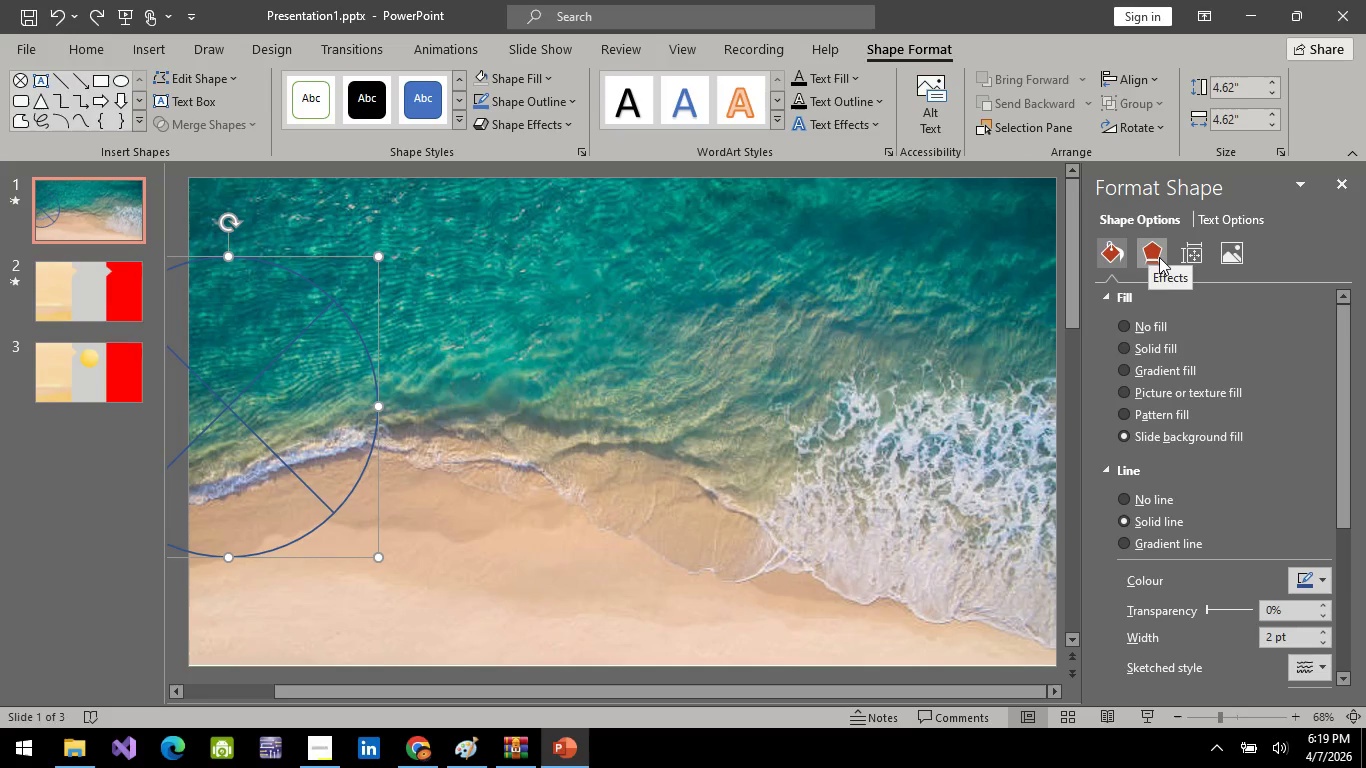 
left_click([1159, 257])
 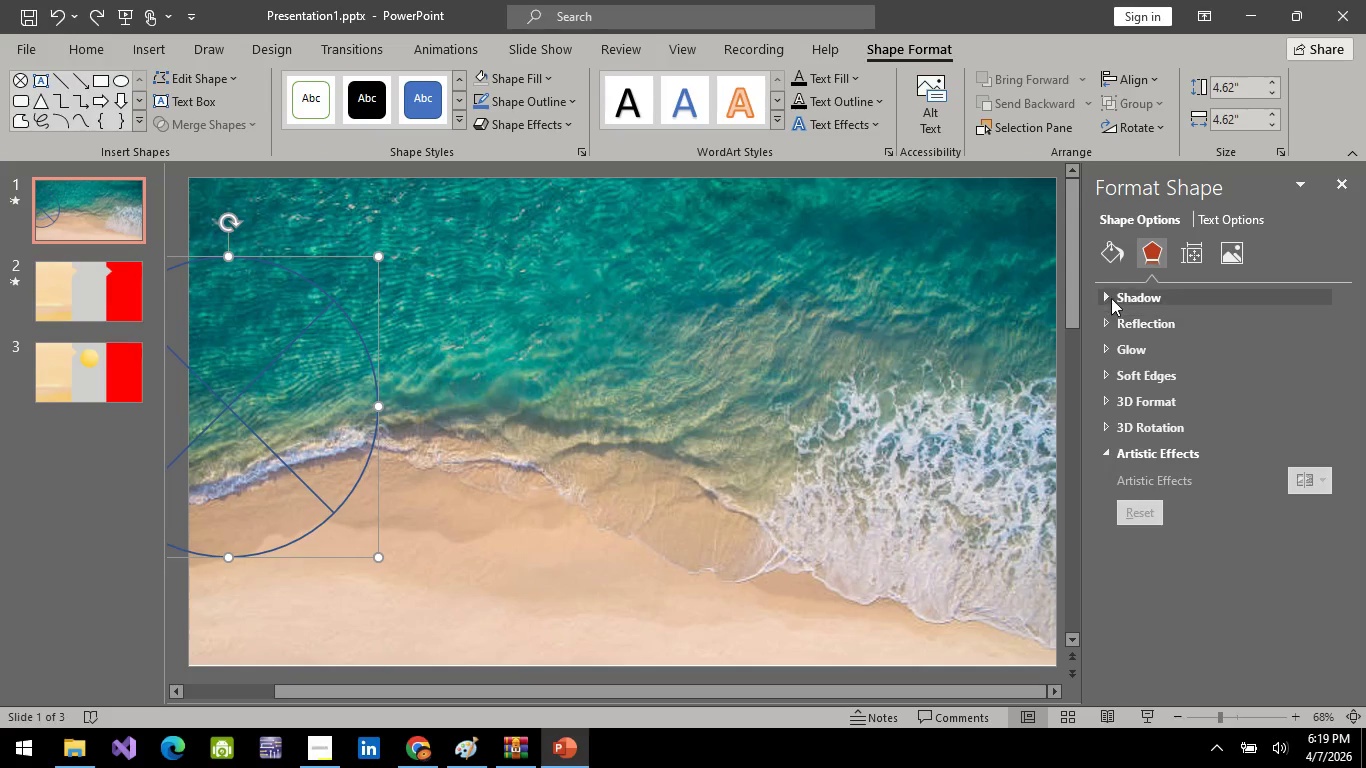 
left_click([1101, 297])
 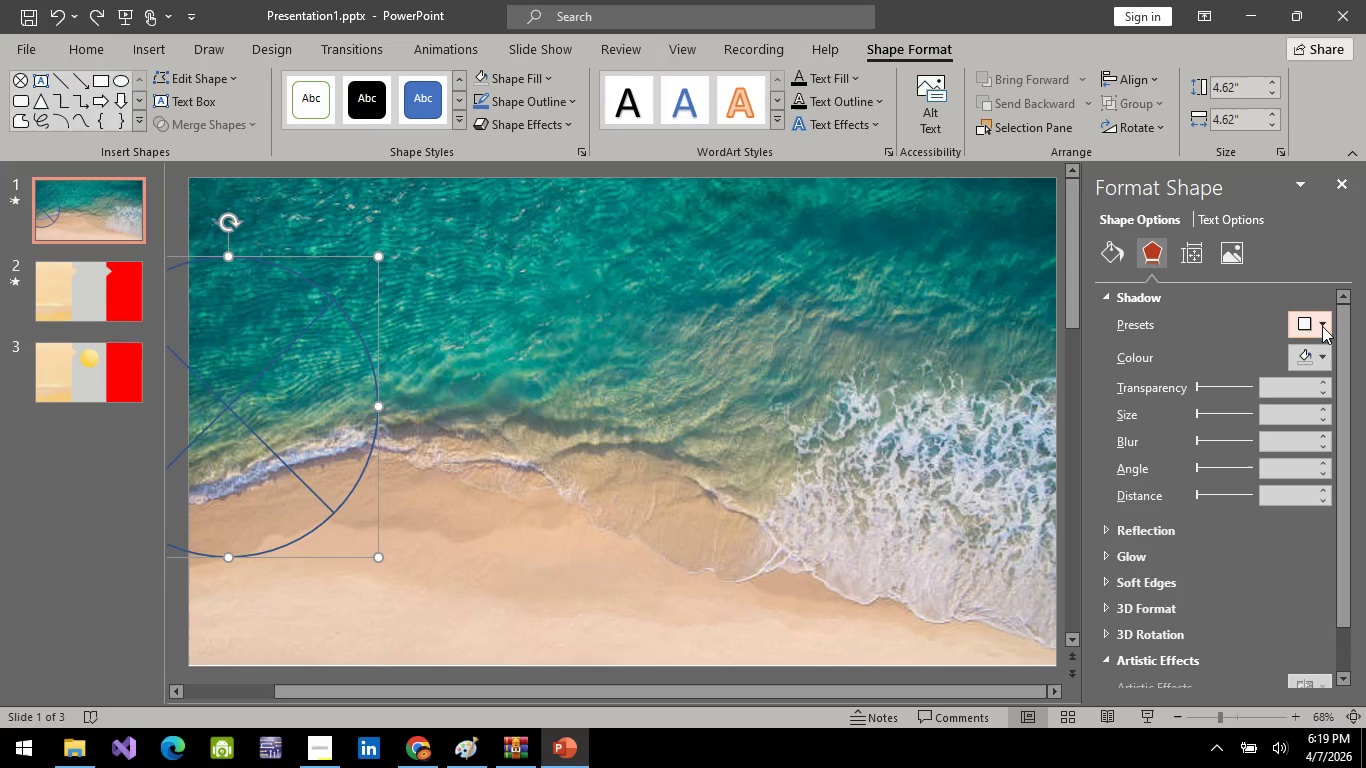 
left_click([1322, 326])
 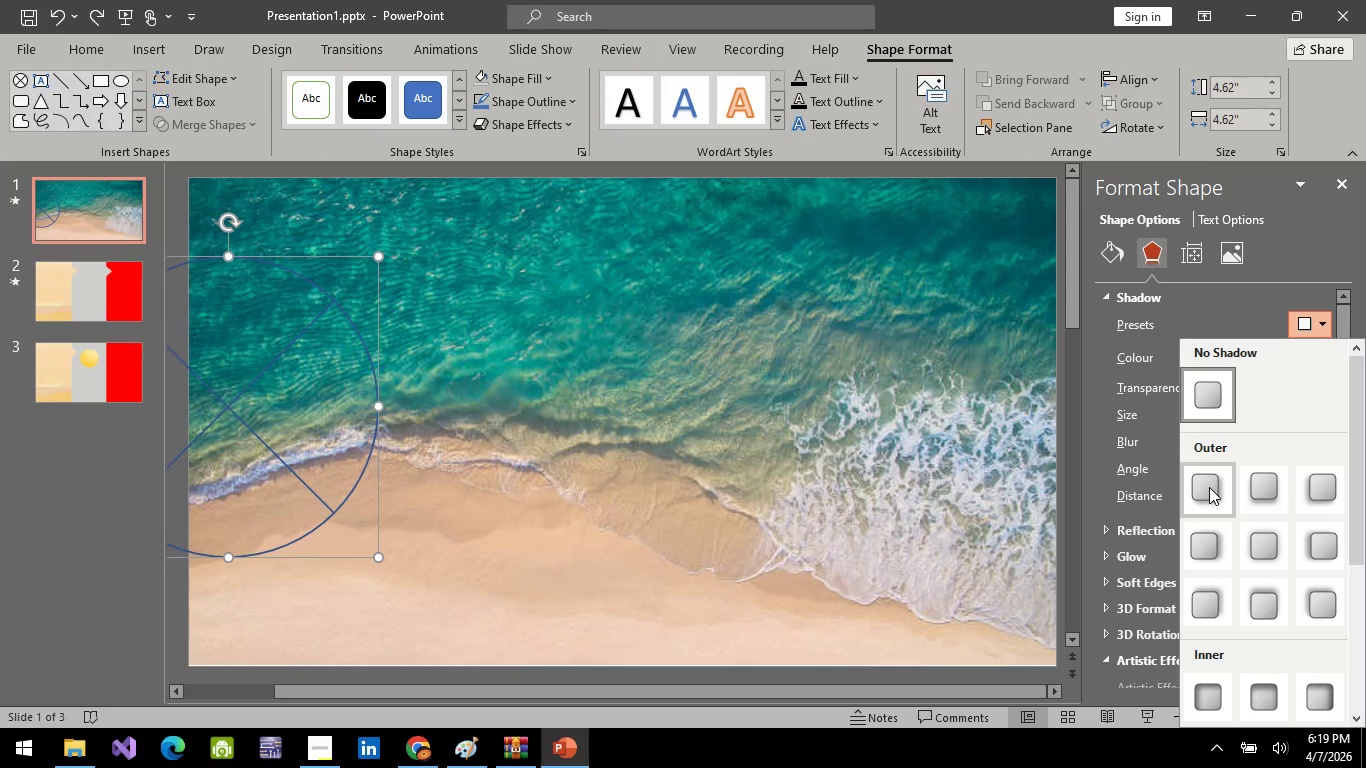 
wait(17.05)
 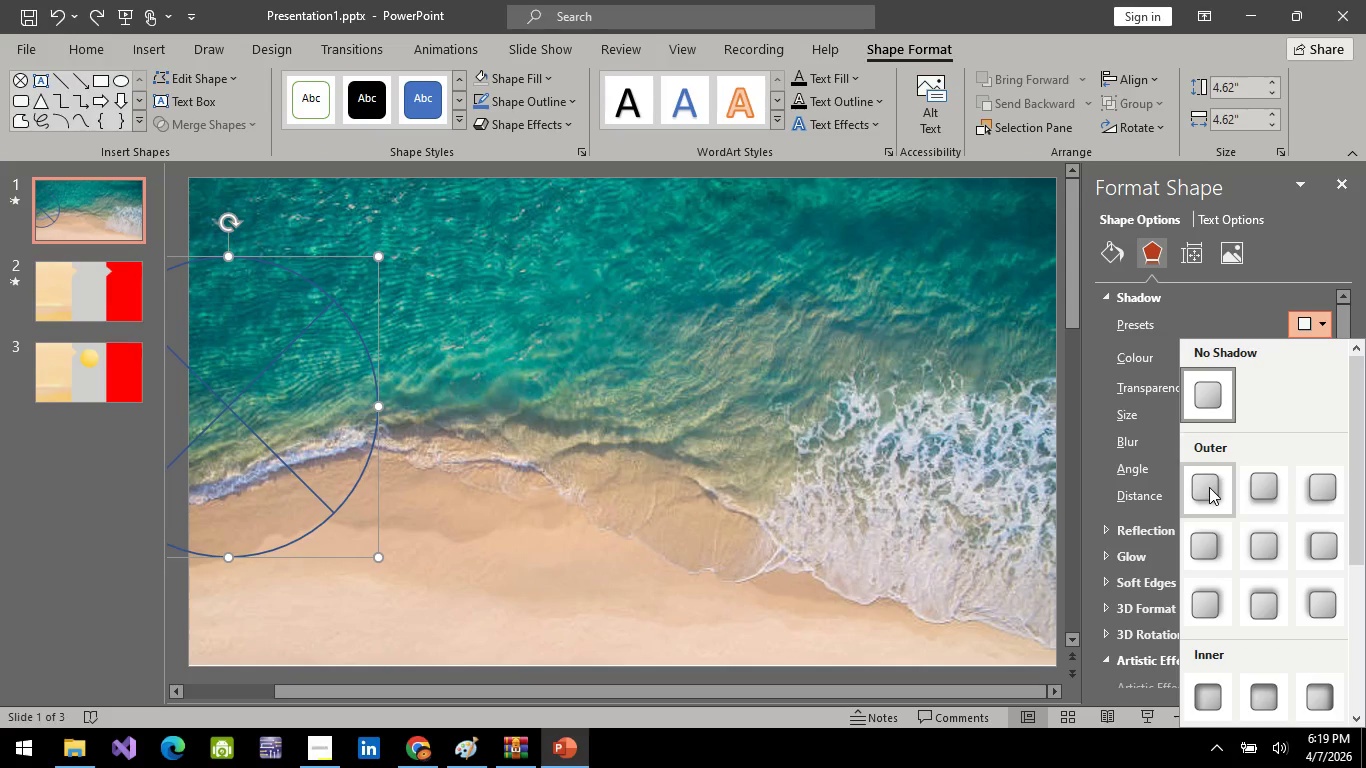 
left_click([1266, 551])
 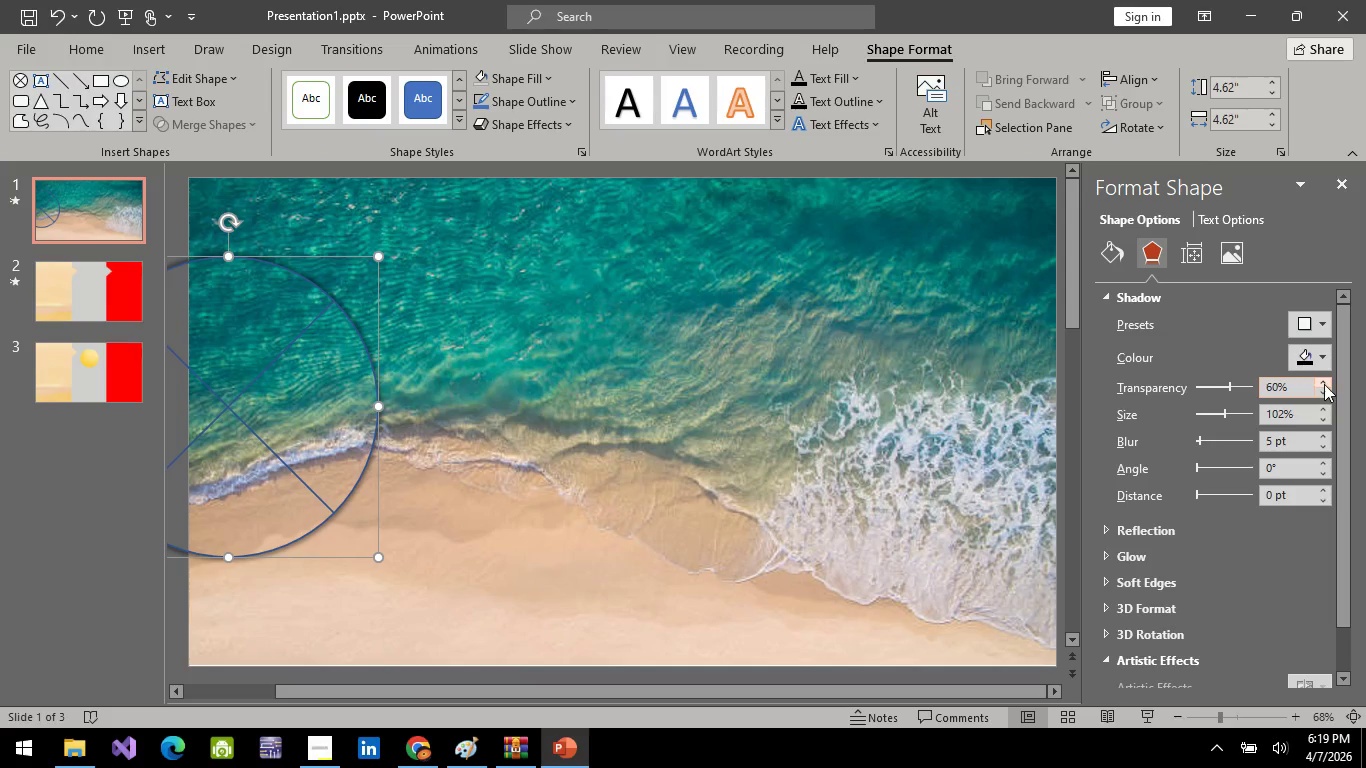 
left_click([1328, 410])
 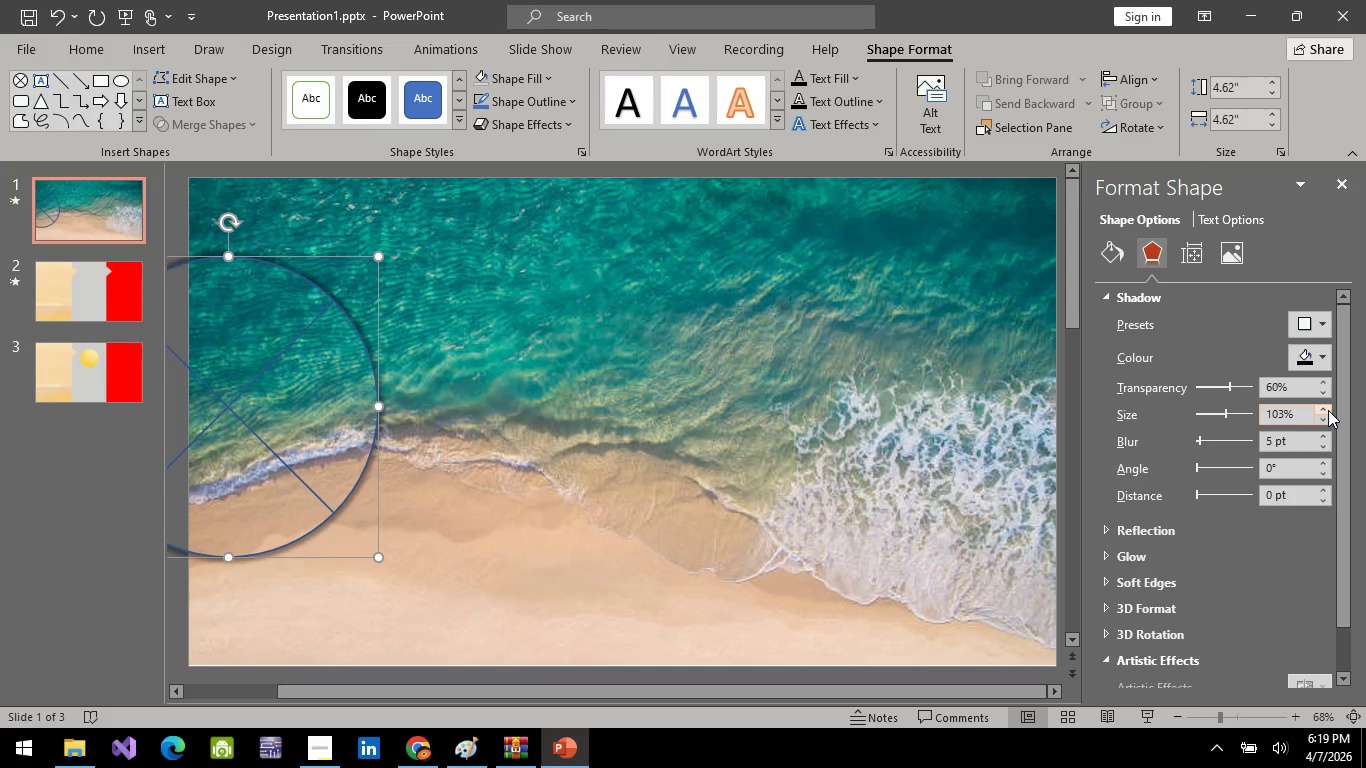 
left_click([1328, 410])
 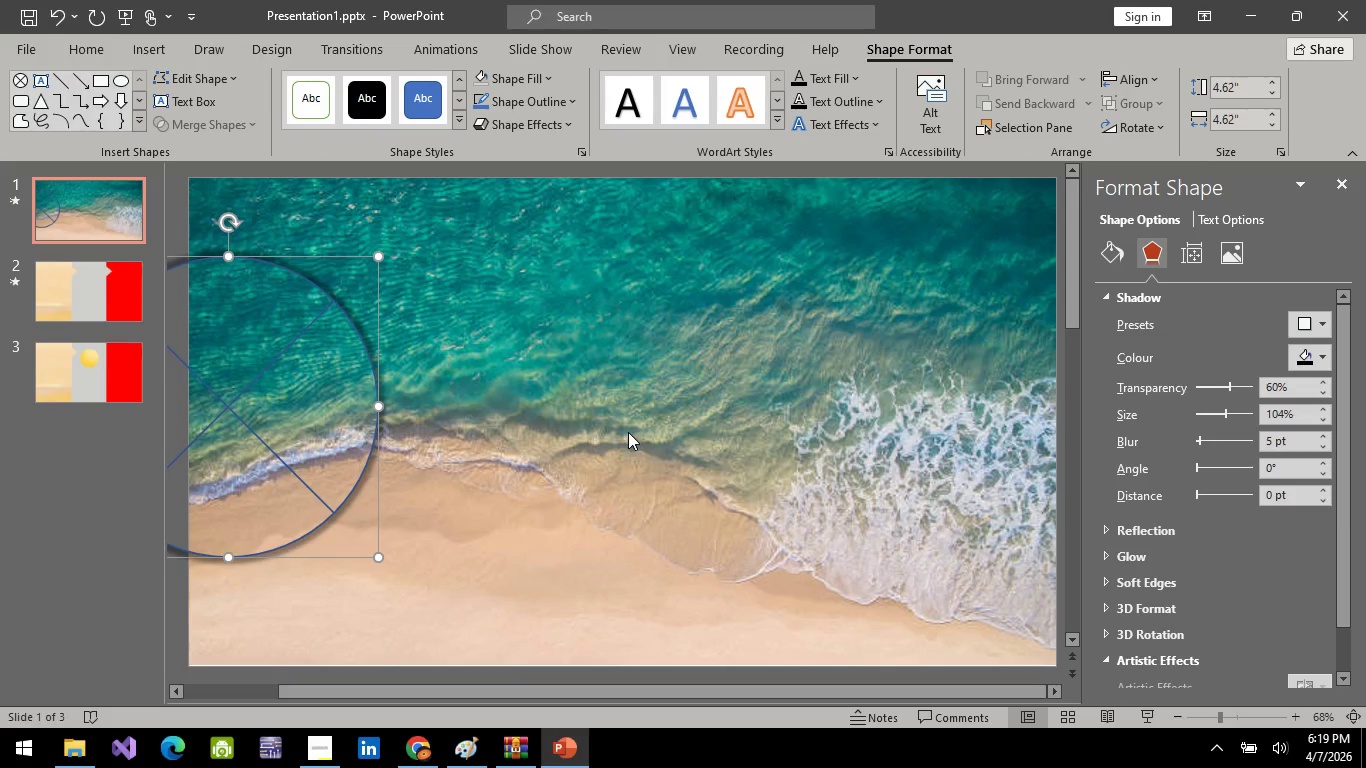 
left_click([624, 435])
 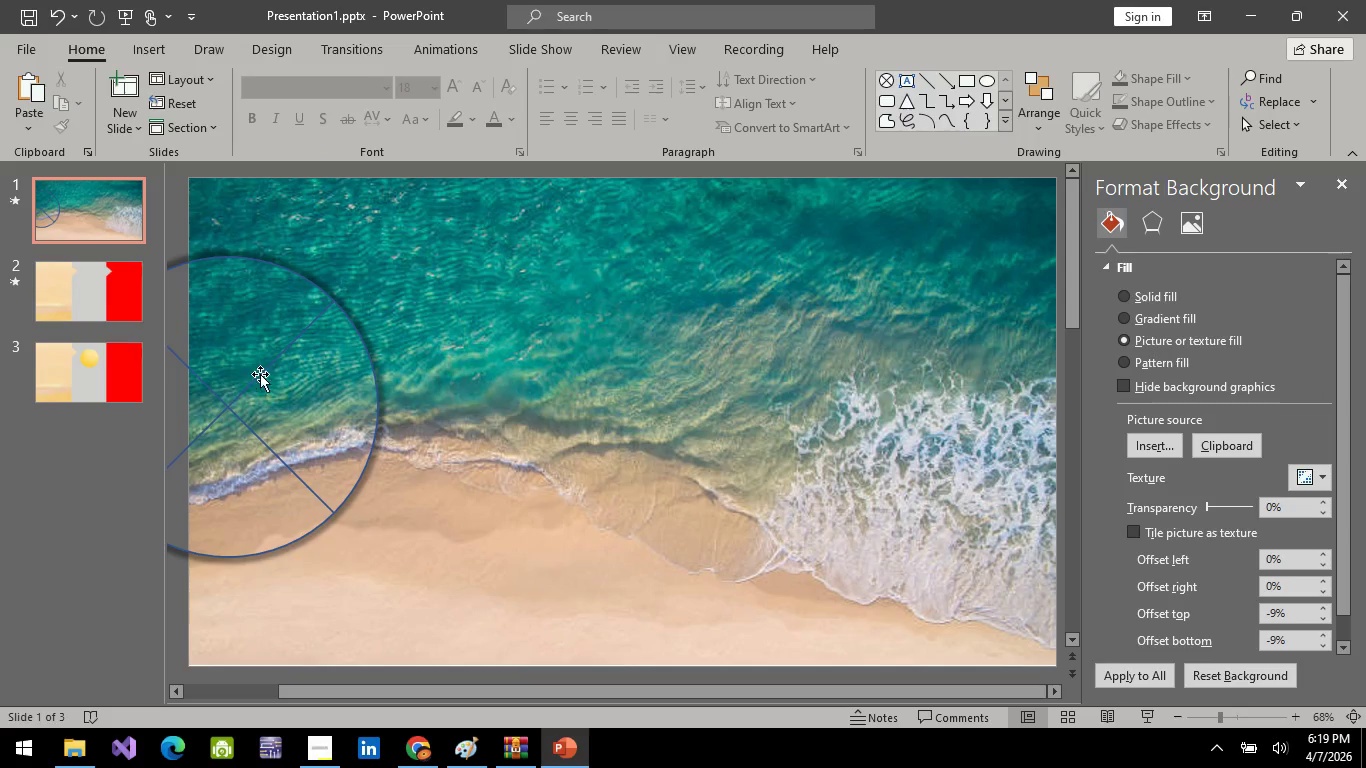 
left_click_drag(start_coordinate=[281, 374], to_coordinate=[299, 409])
 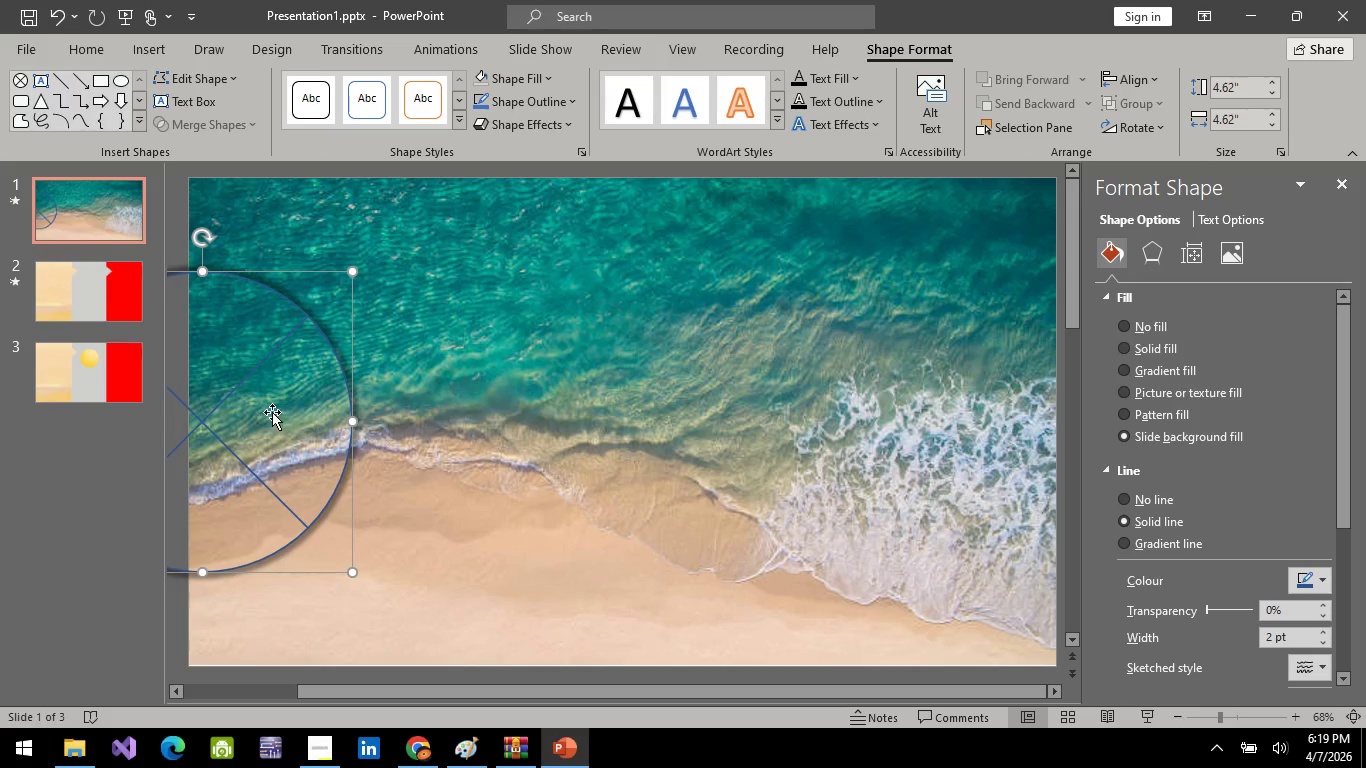 
left_click_drag(start_coordinate=[272, 412], to_coordinate=[260, 435])
 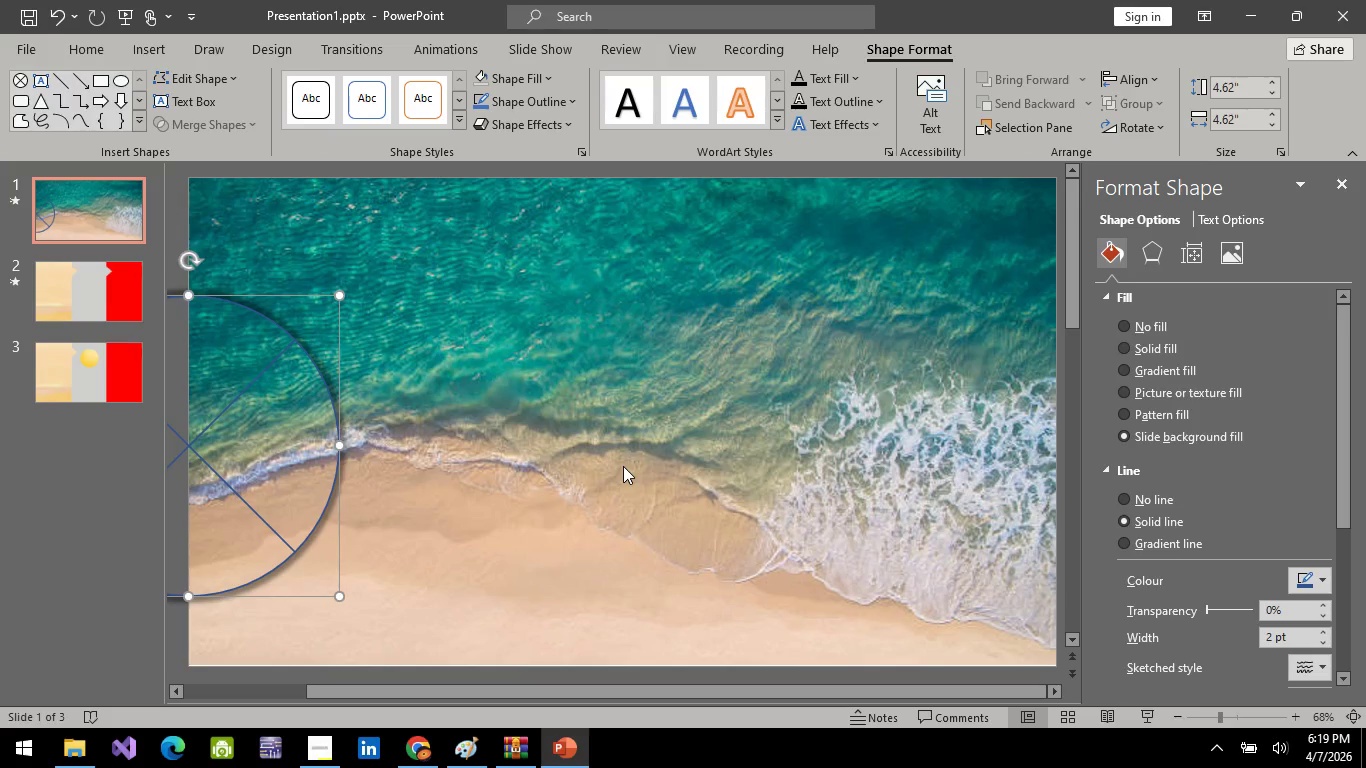 
left_click([623, 466])
 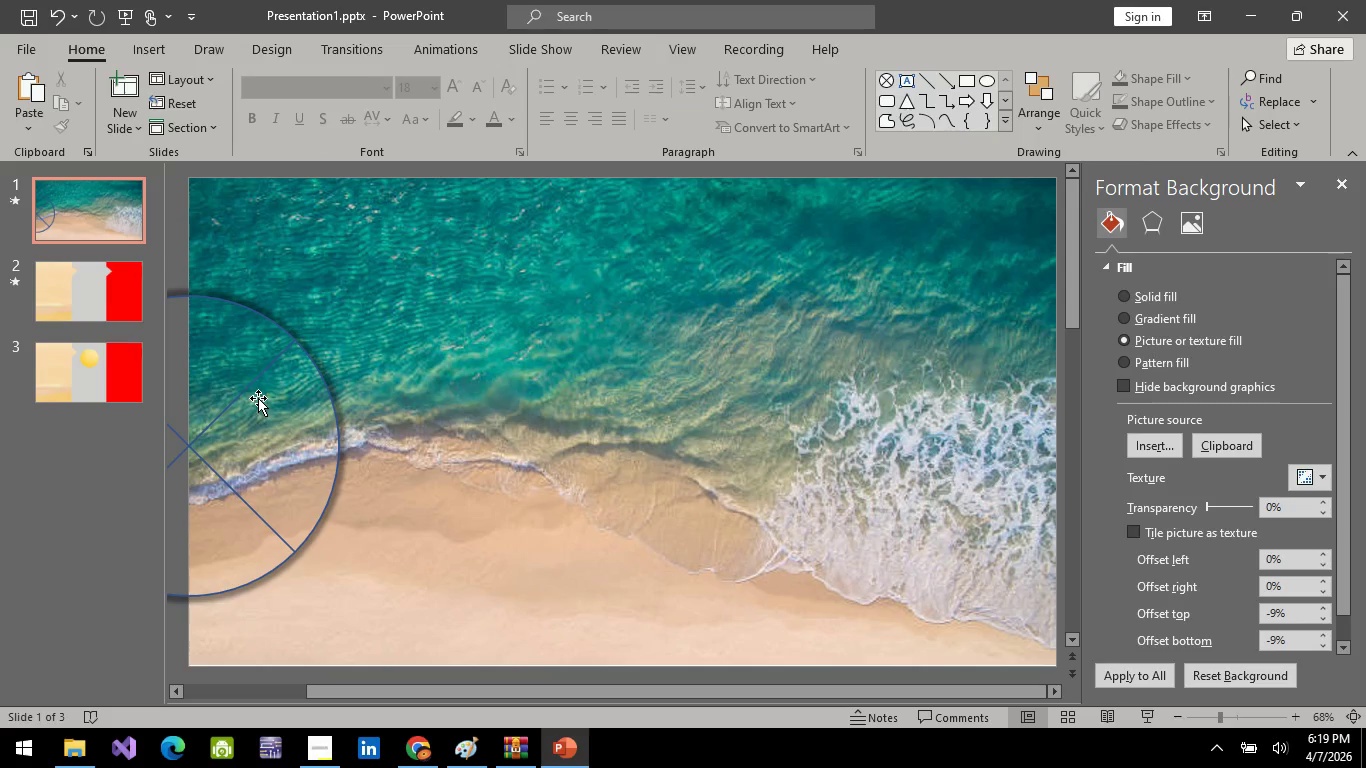 
left_click([704, 373])
 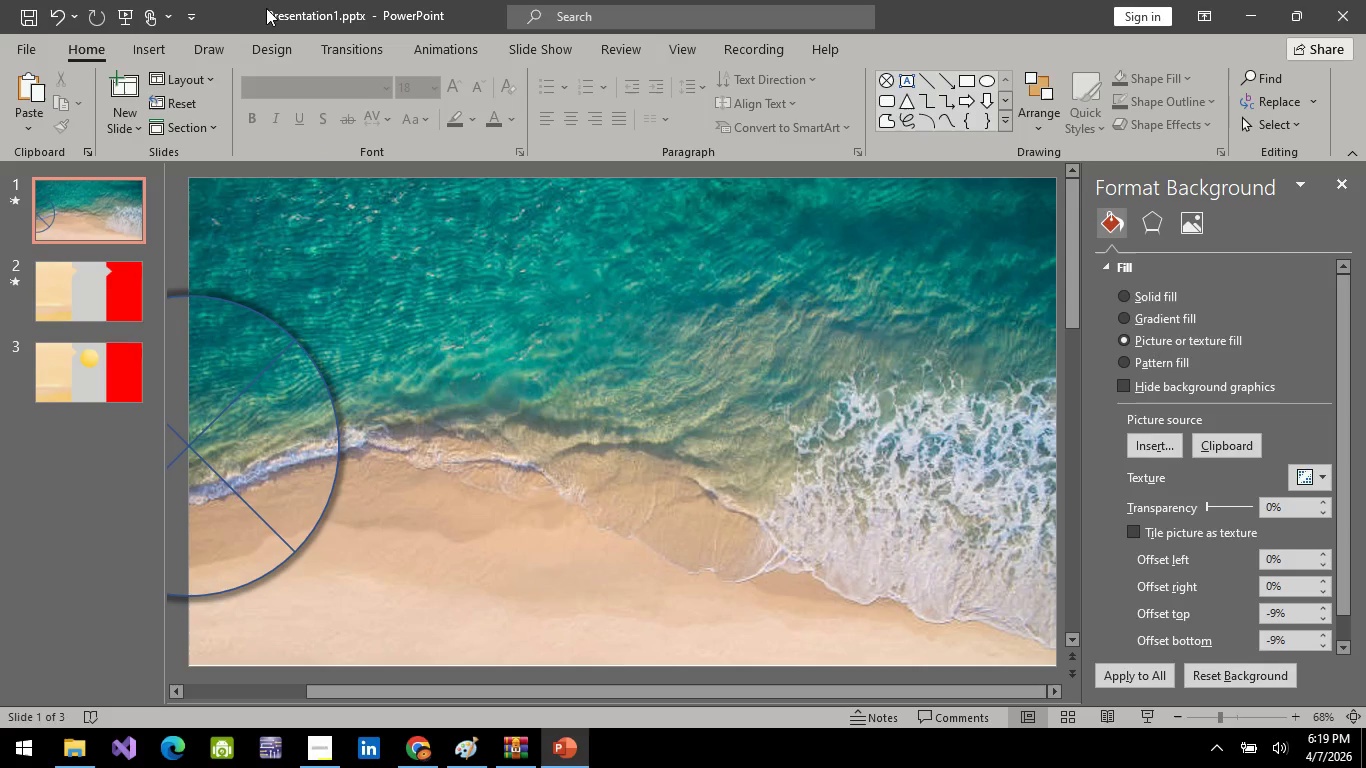 
left_click([165, 52])
 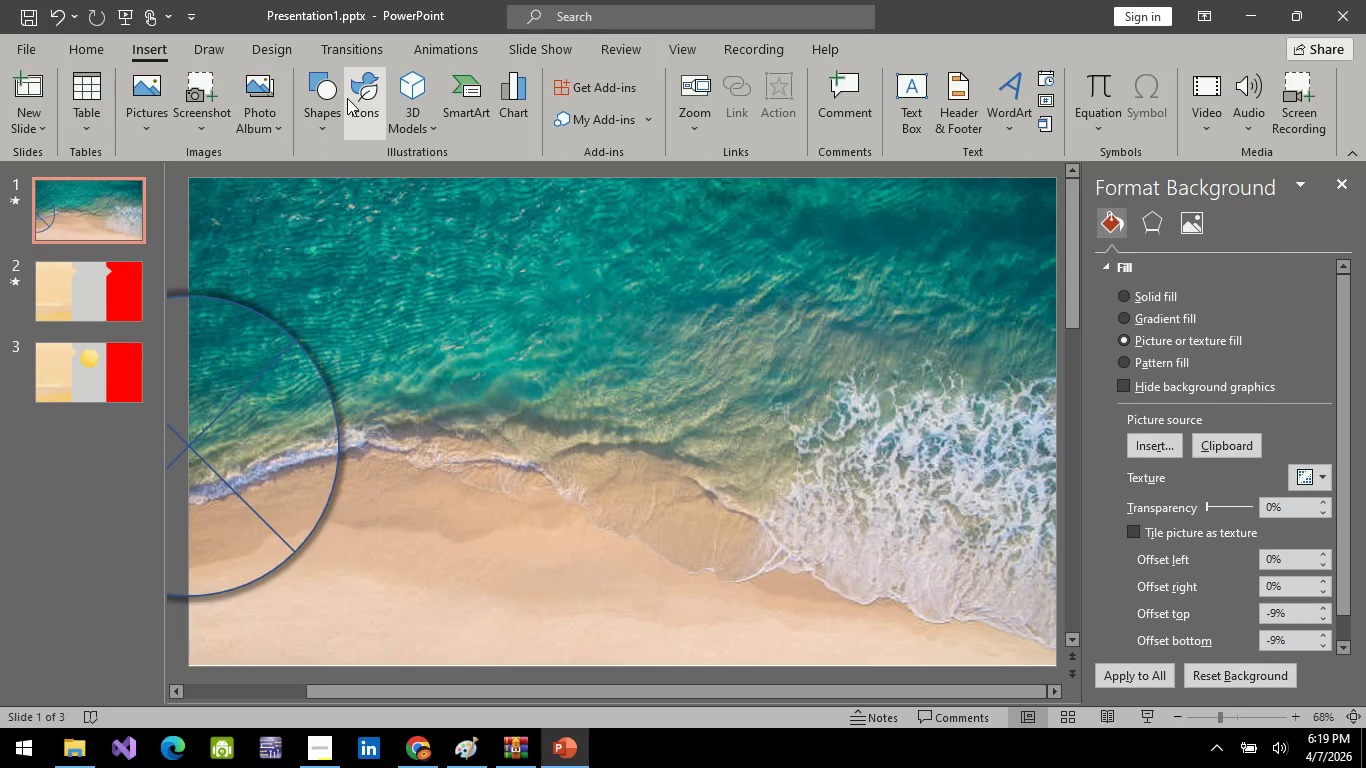 
left_click([325, 94])
 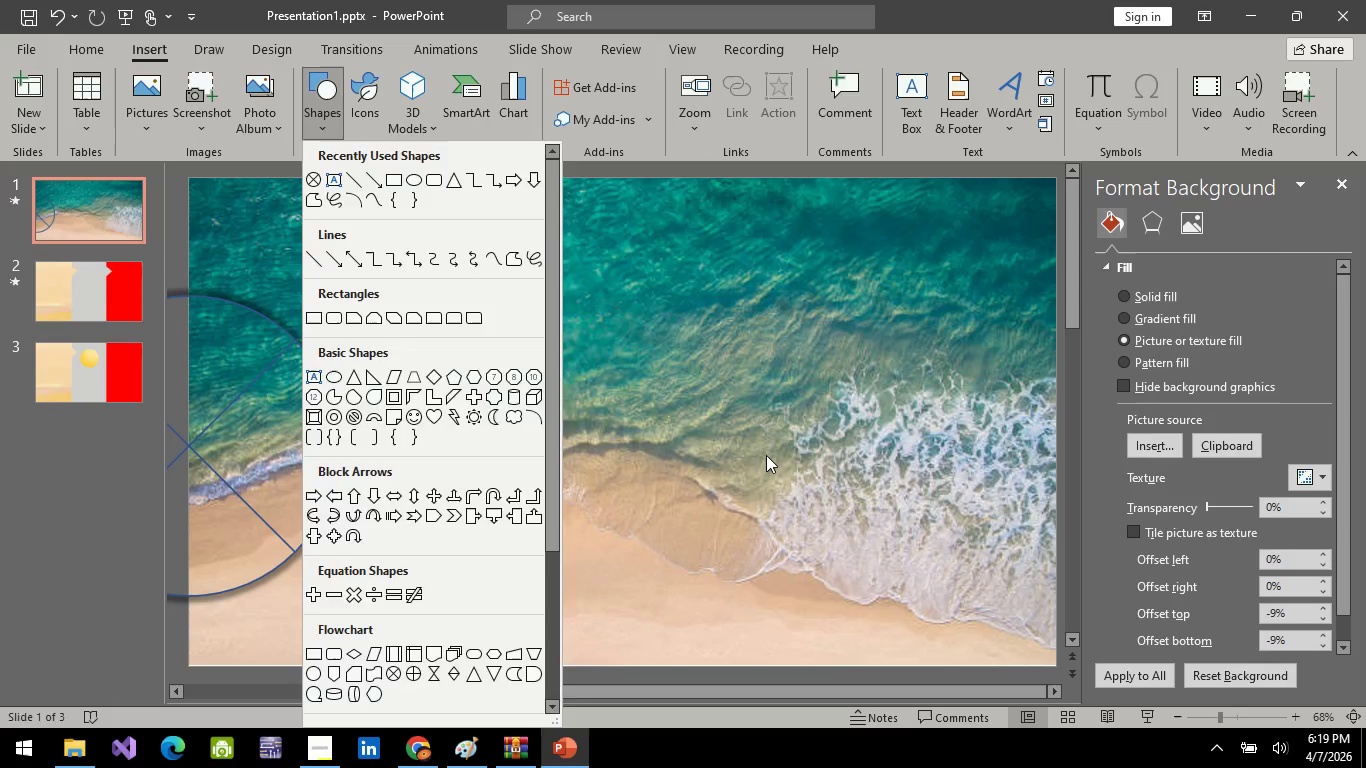 
left_click([766, 455])
 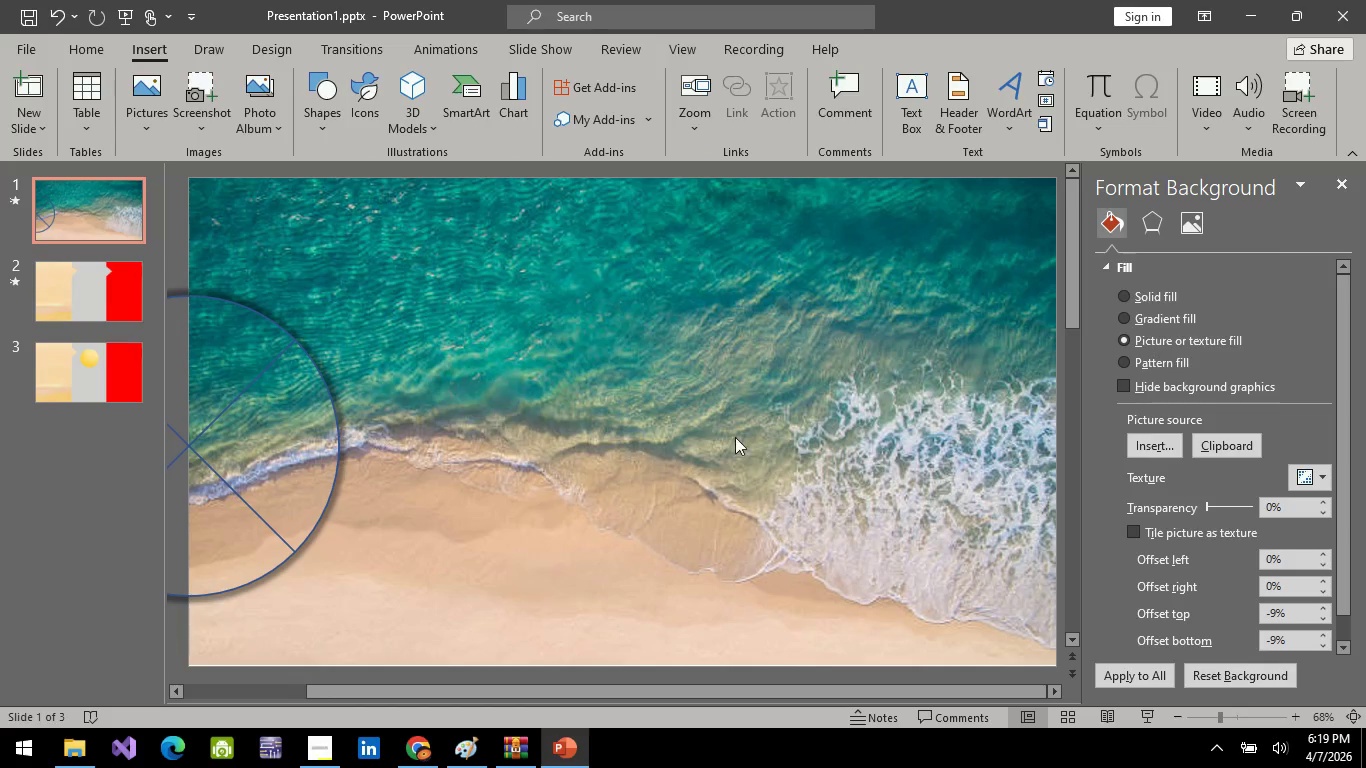 
mouse_move([328, 102])
 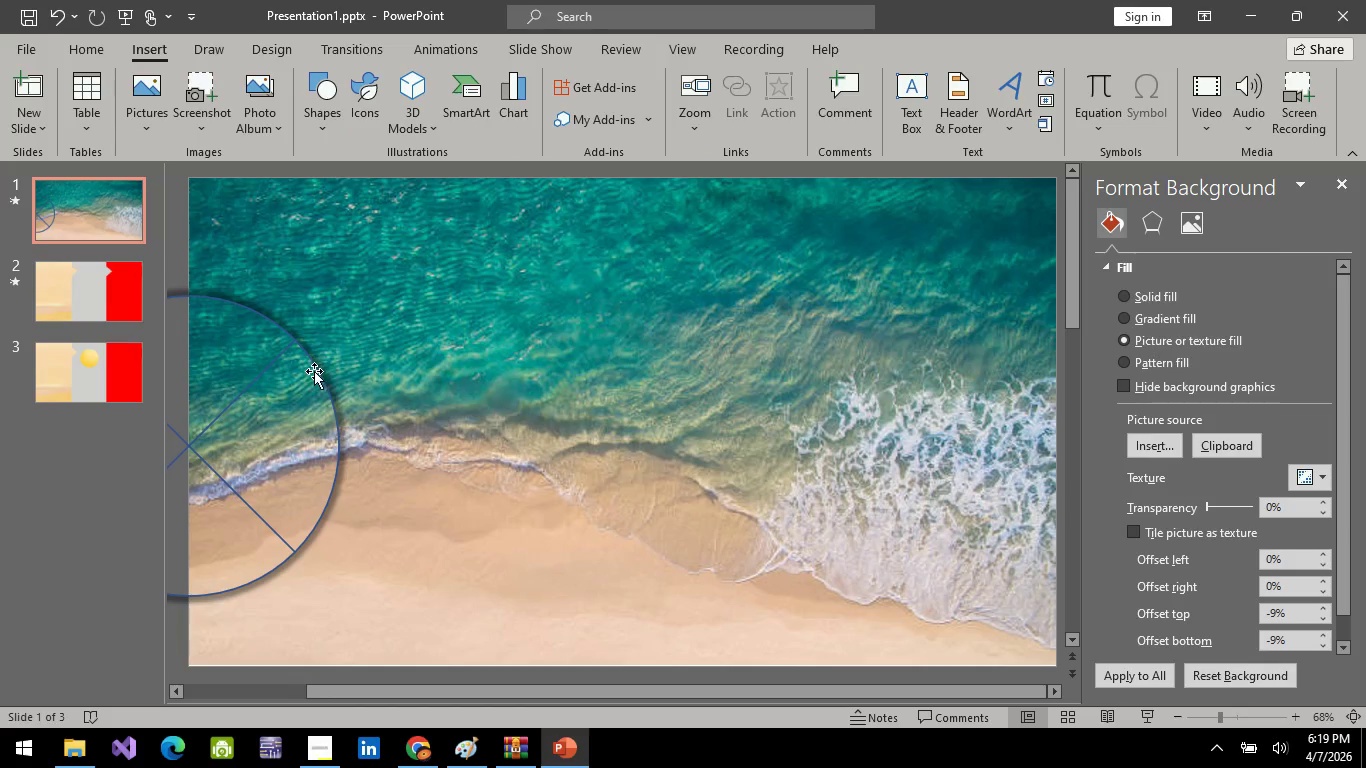 
left_click([314, 371])
 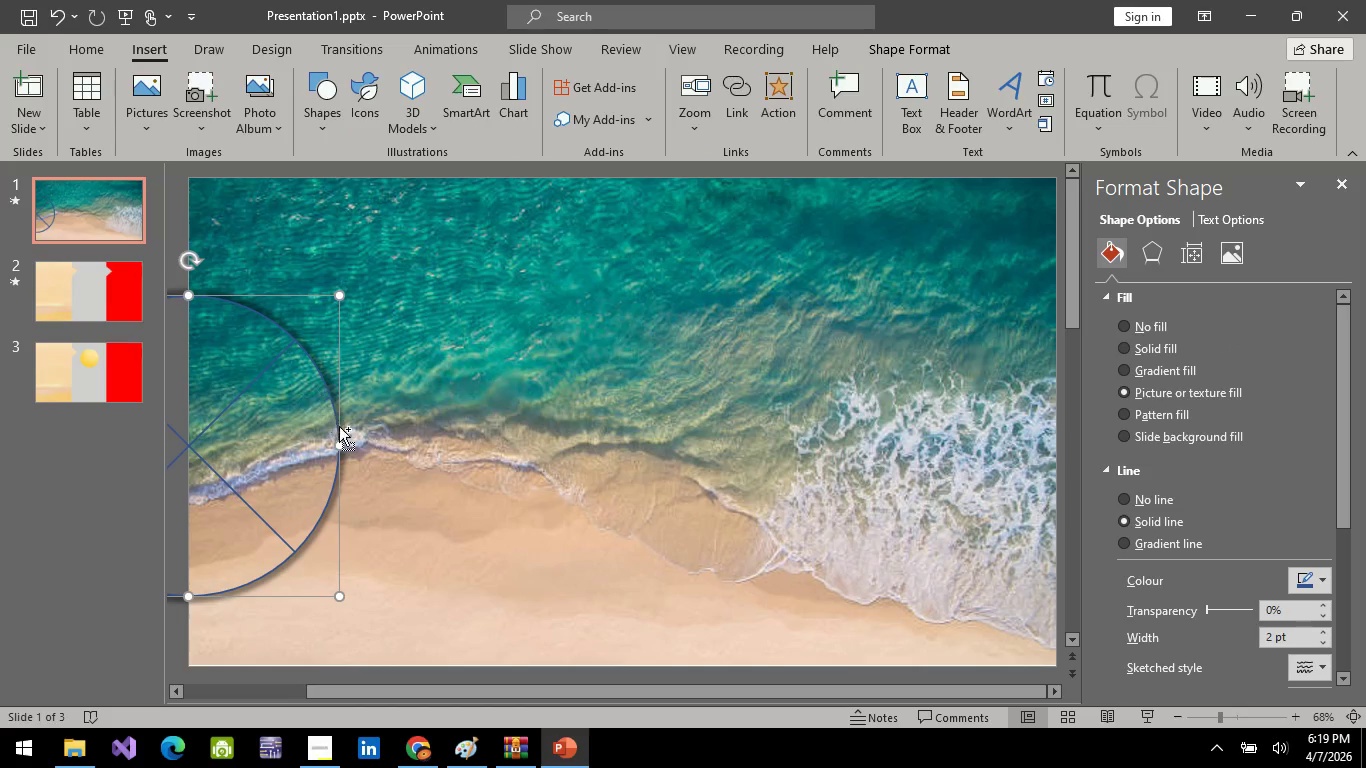 
hold_key(key=ControlLeft, duration=0.53)
scroll: coordinate [315, 432], scroll_direction: down, amount: 2.0
 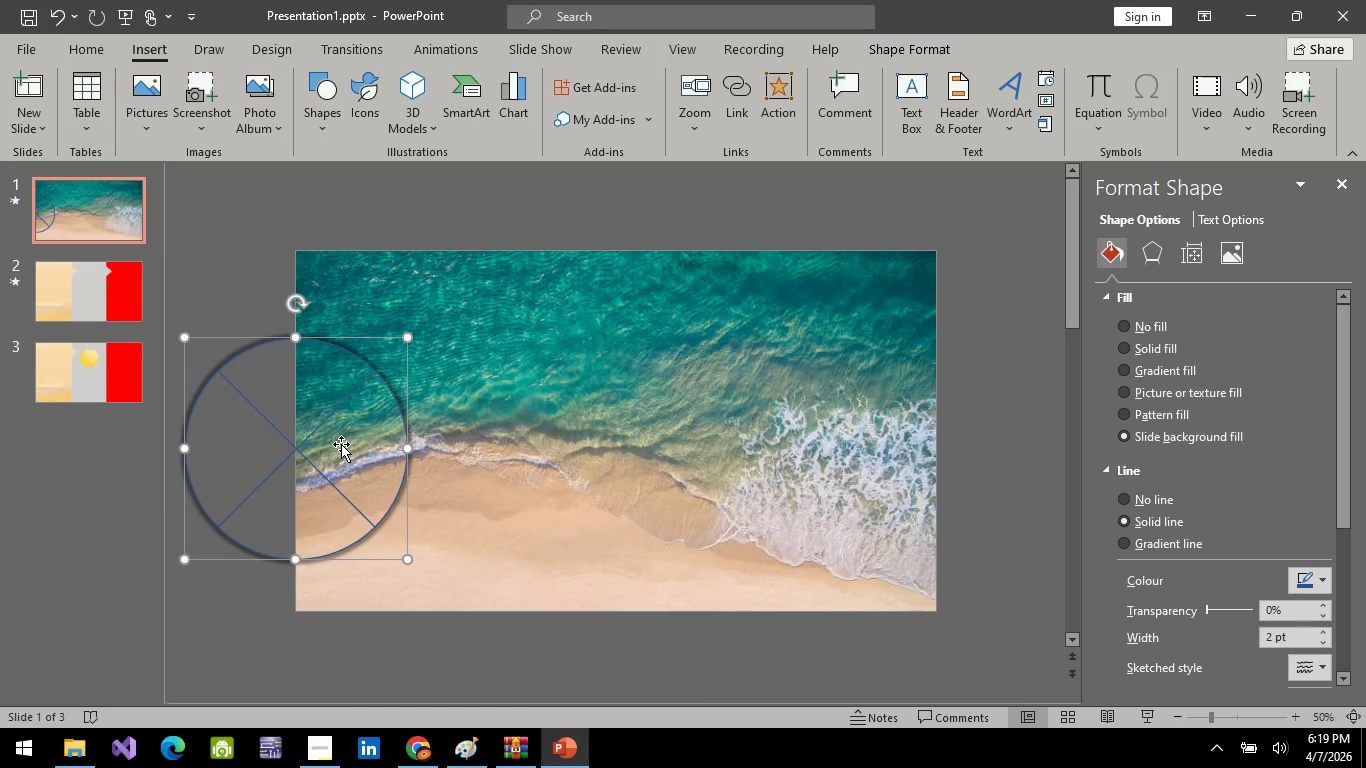 
left_click_drag(start_coordinate=[340, 444], to_coordinate=[206, 441])
 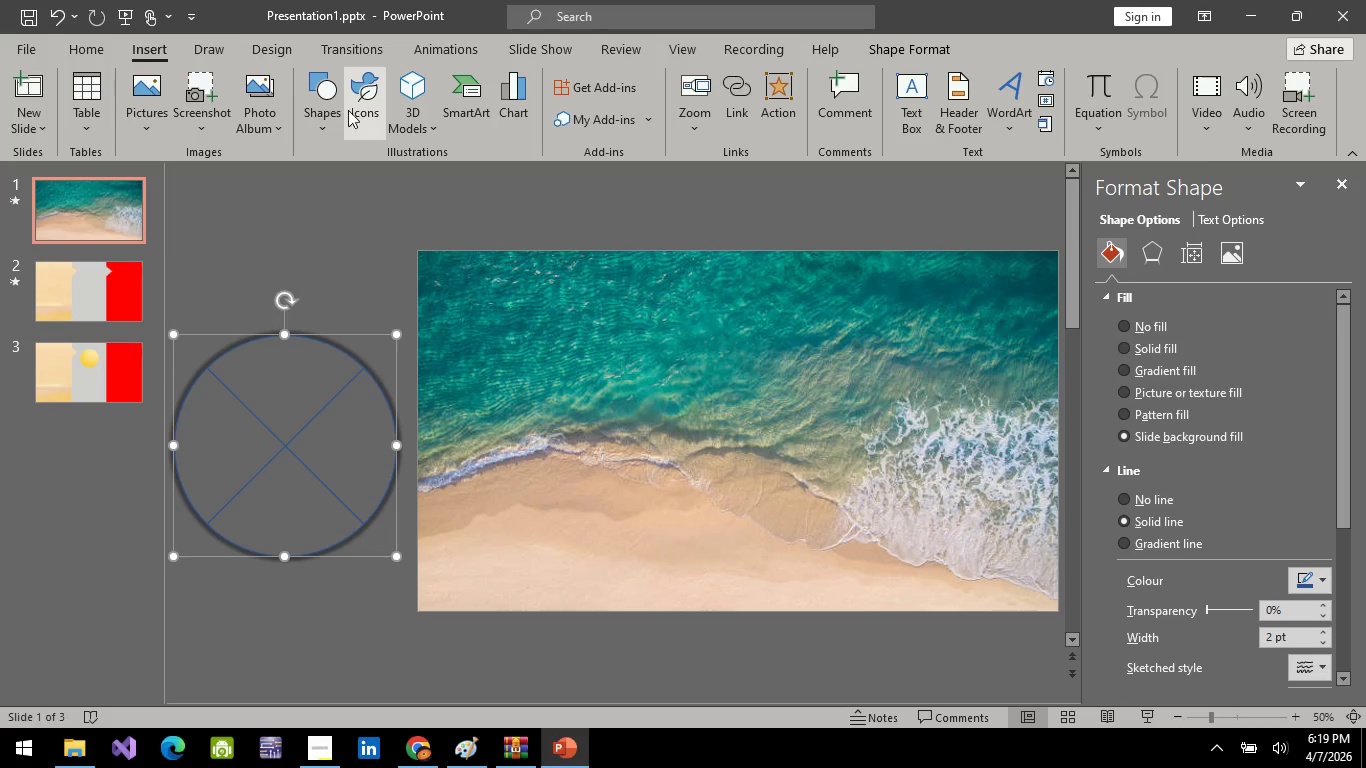 
left_click([339, 104])
 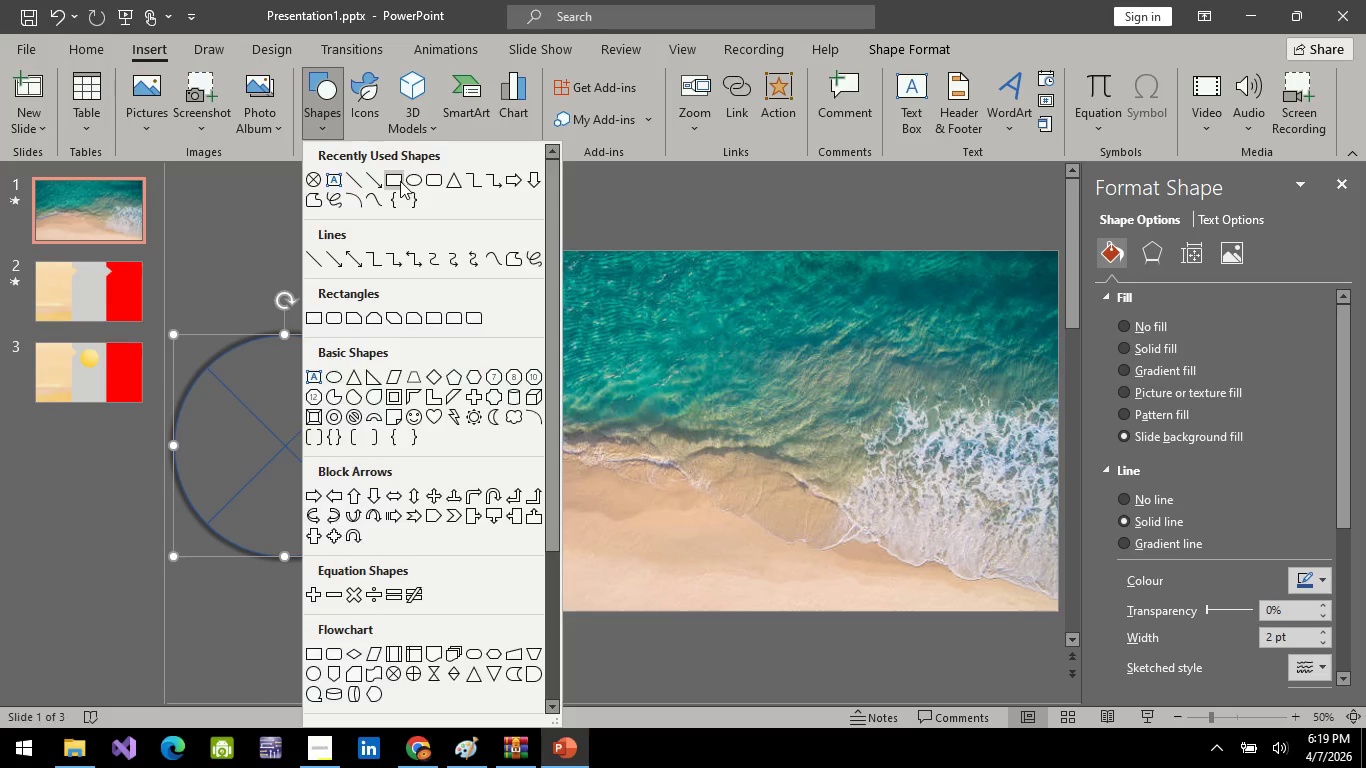 
left_click([400, 181])
 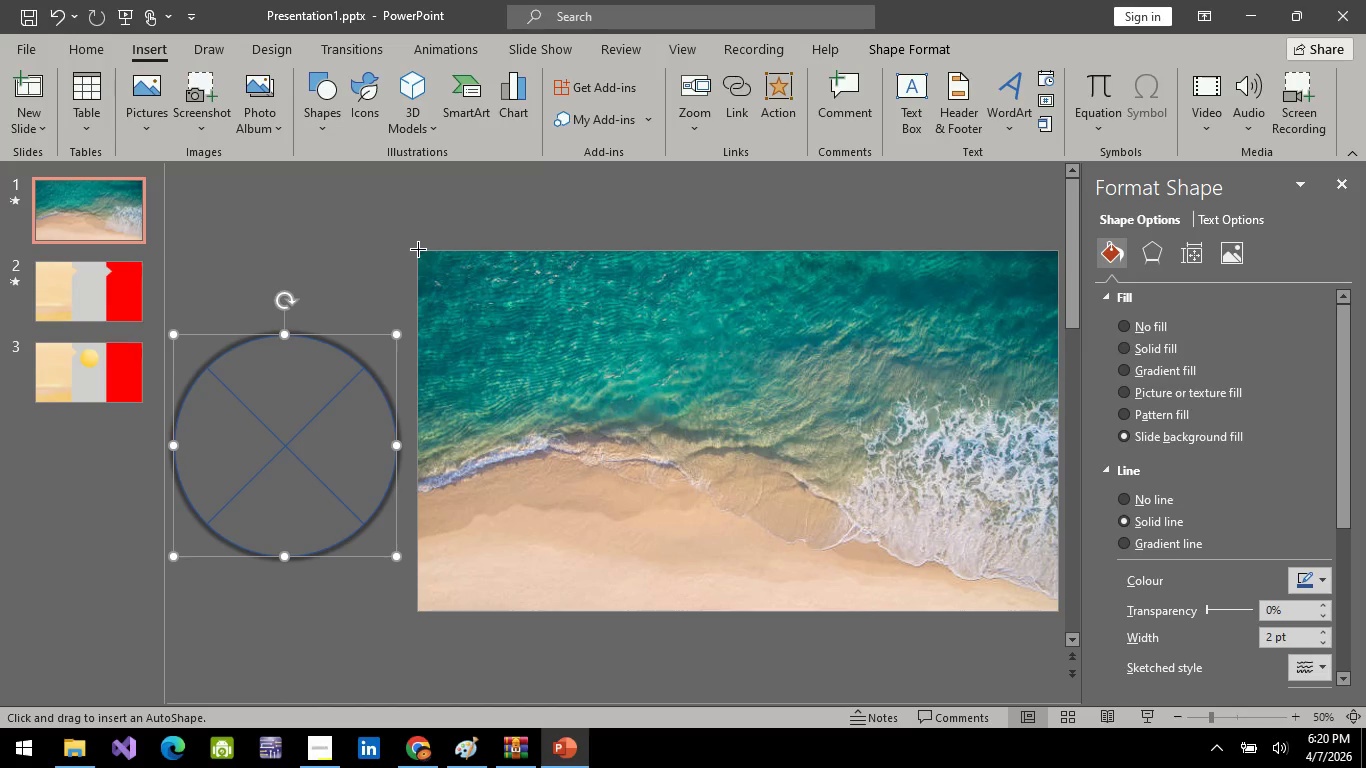 
left_click_drag(start_coordinate=[418, 249], to_coordinate=[1059, 612])
 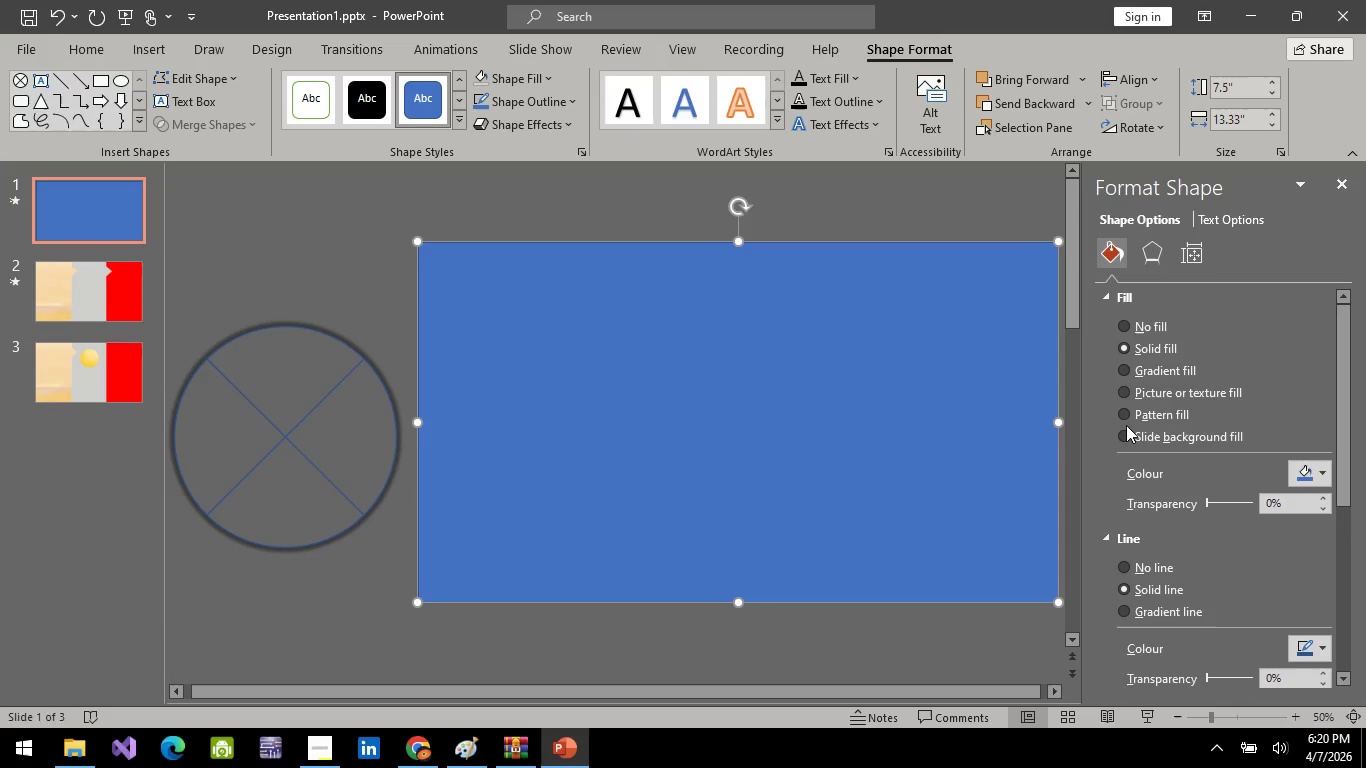 
left_click([1122, 434])
 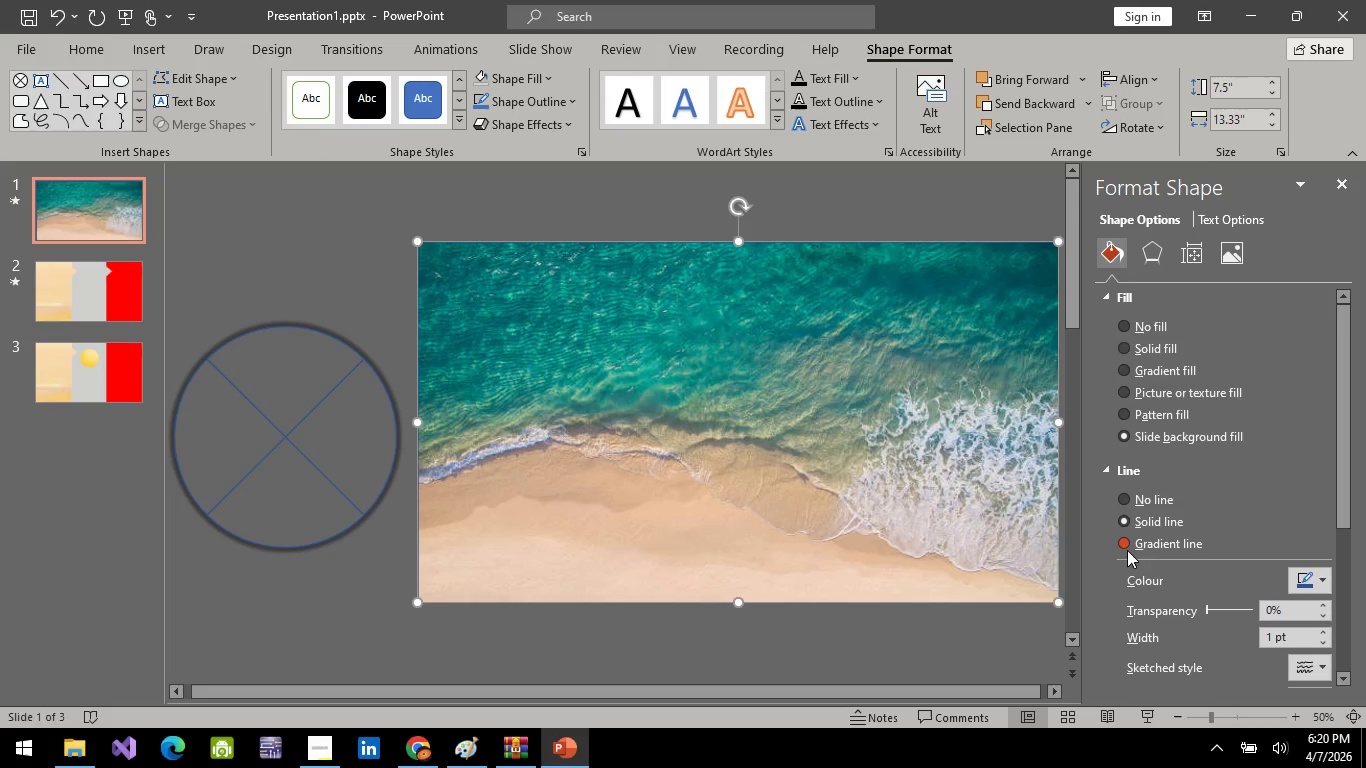 
left_click([1130, 547])
 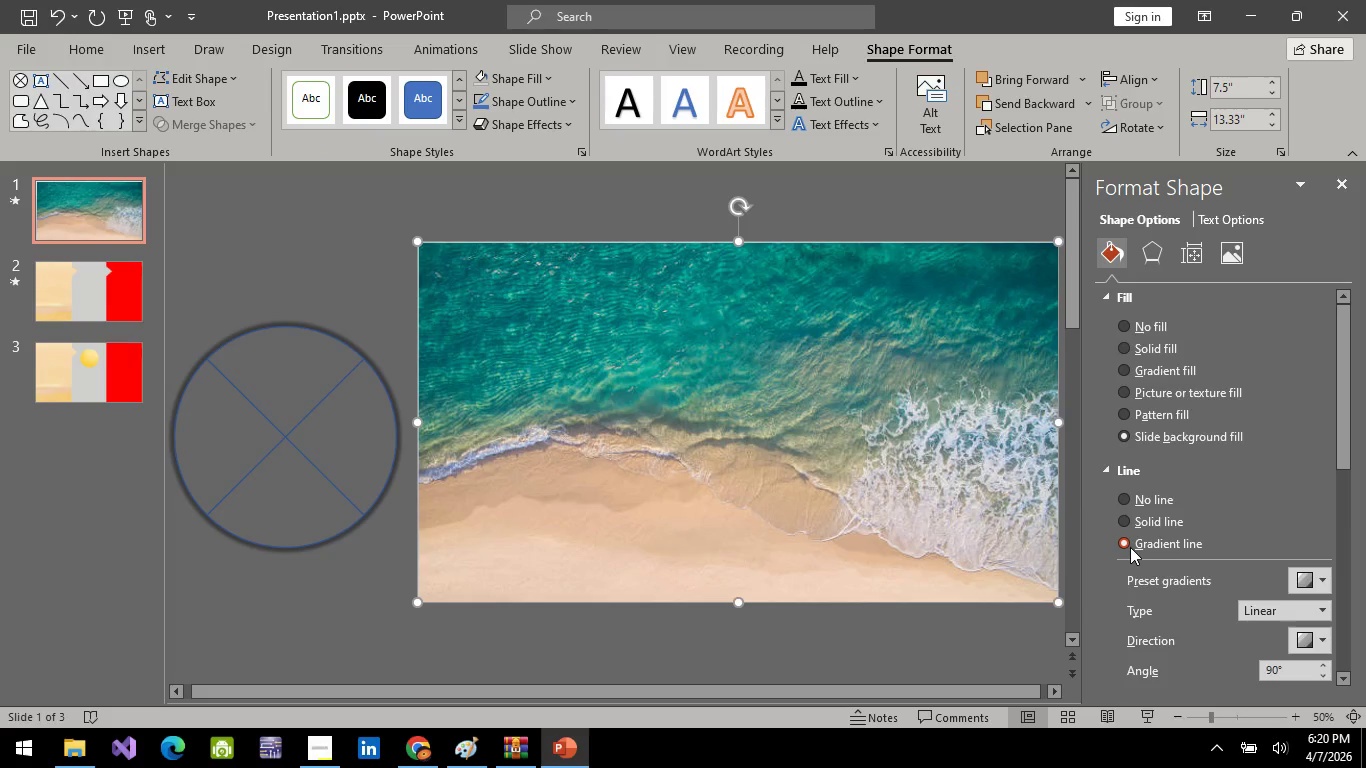 
key(Control+Z)
 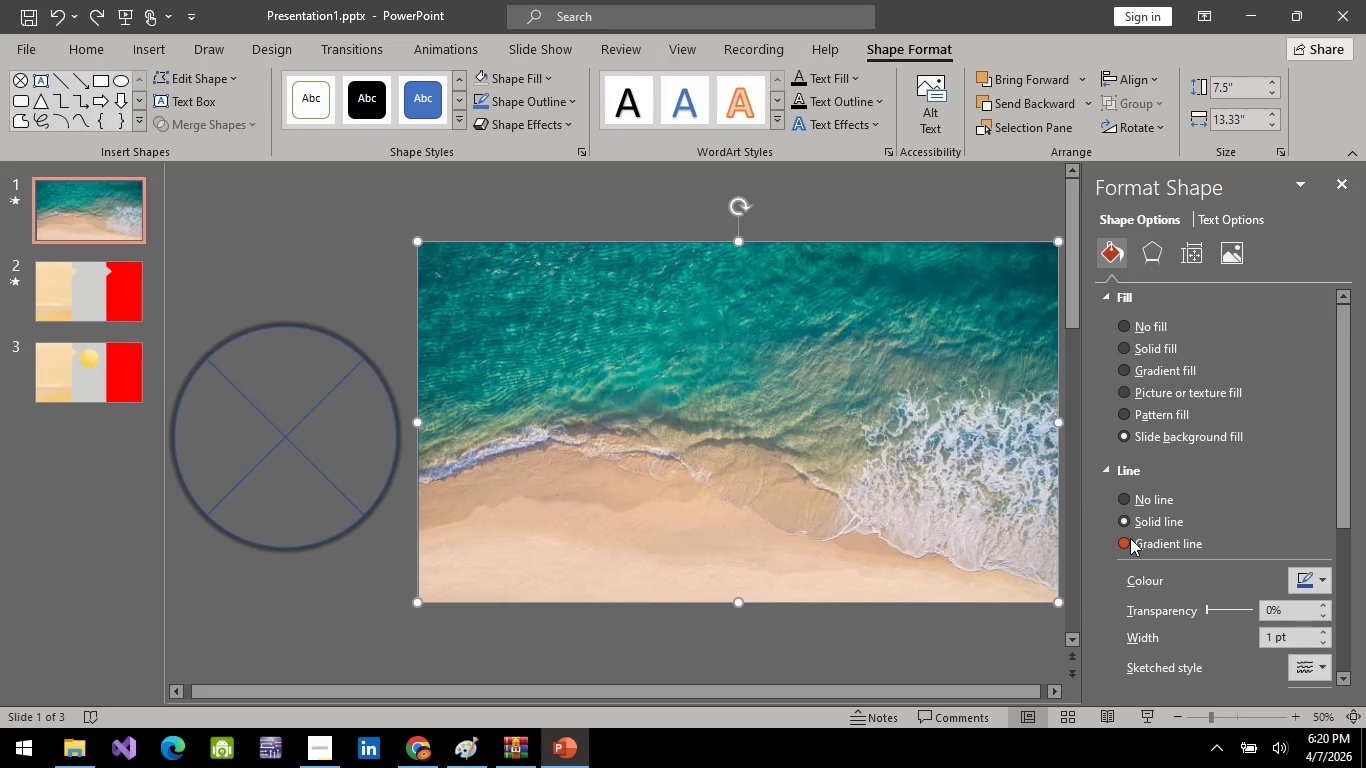 
wait(19.36)
 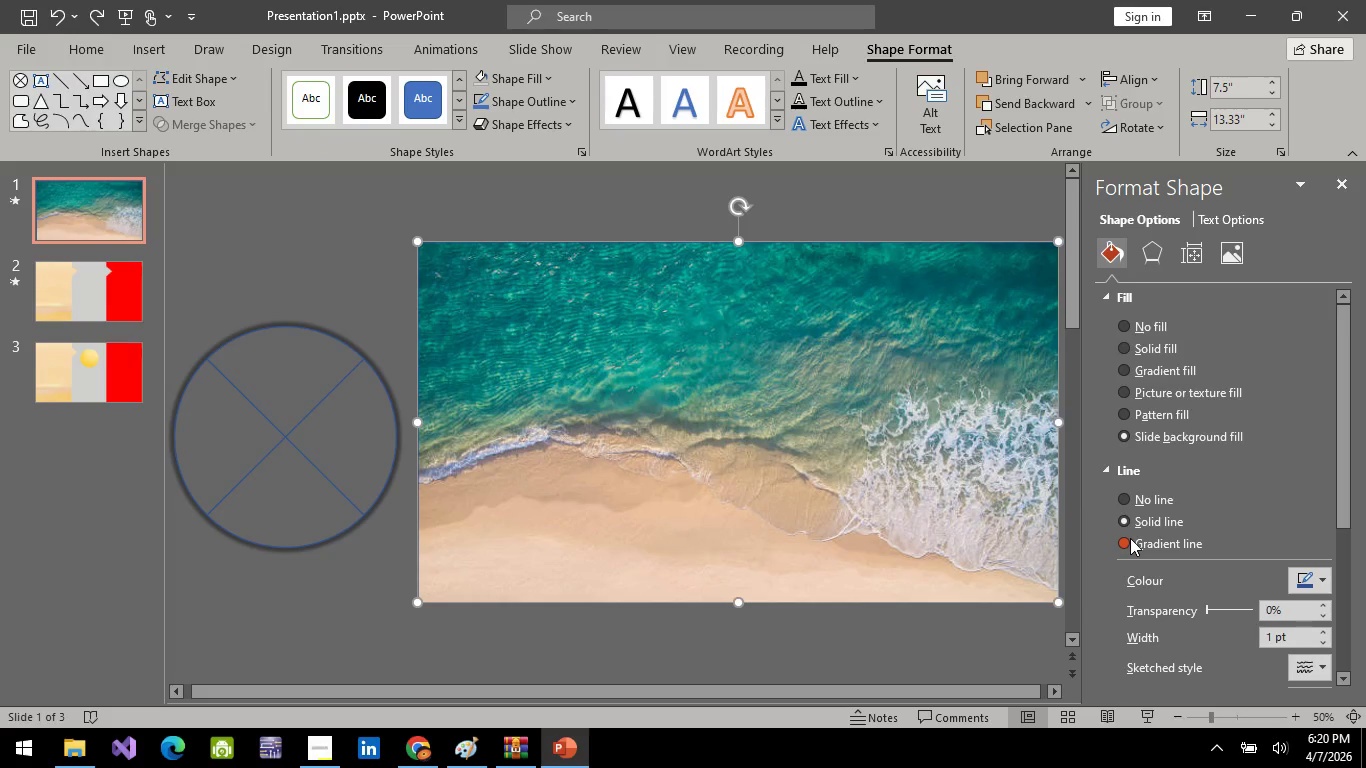 
key(ArrowLeft)
 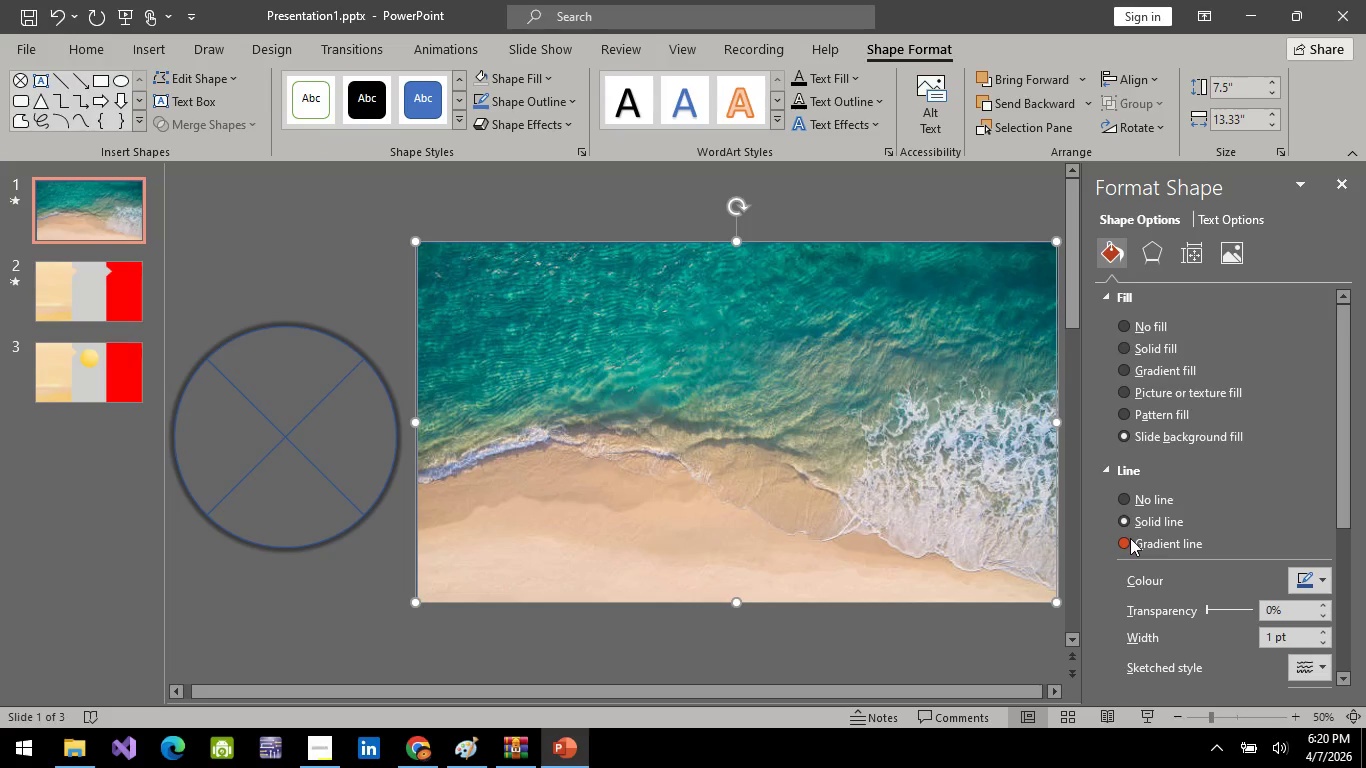 
hold_key(key=ArrowLeft, duration=0.34)
 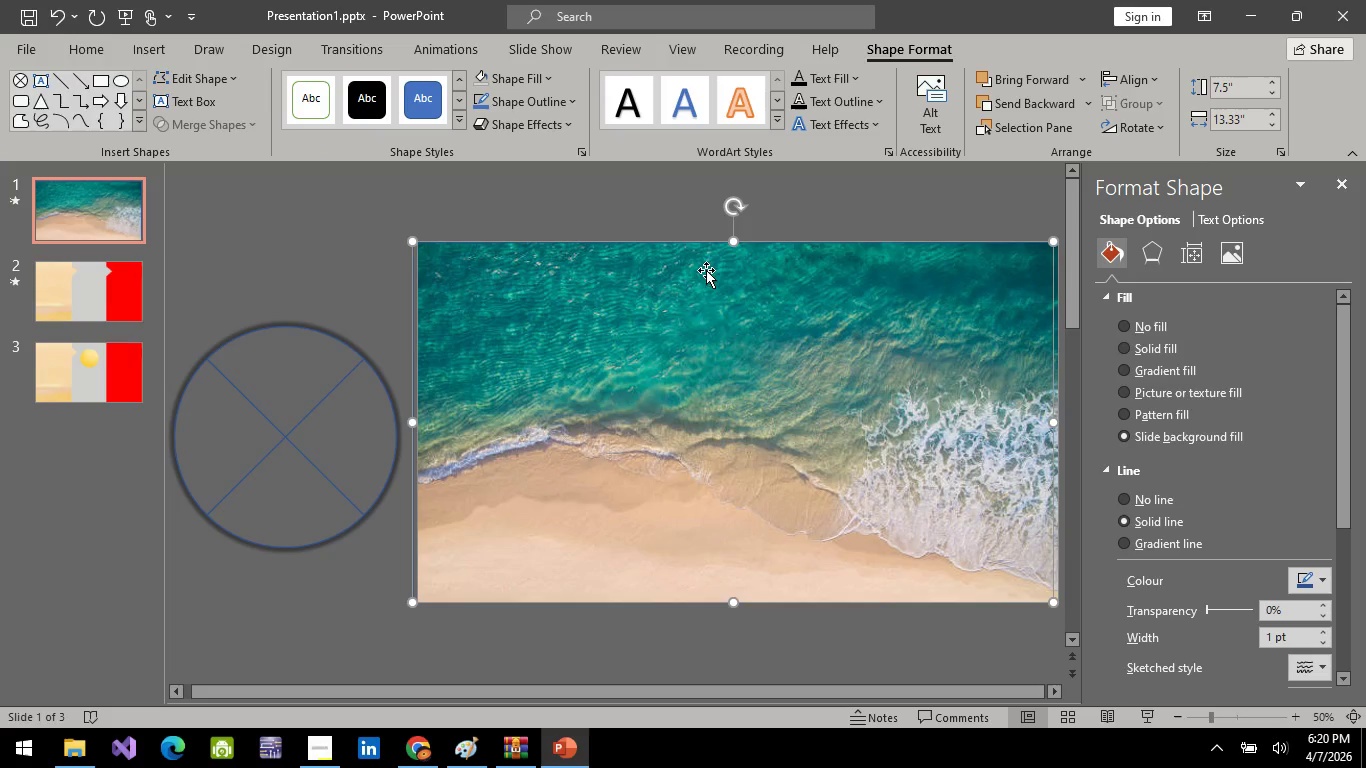 
key(Delete)
 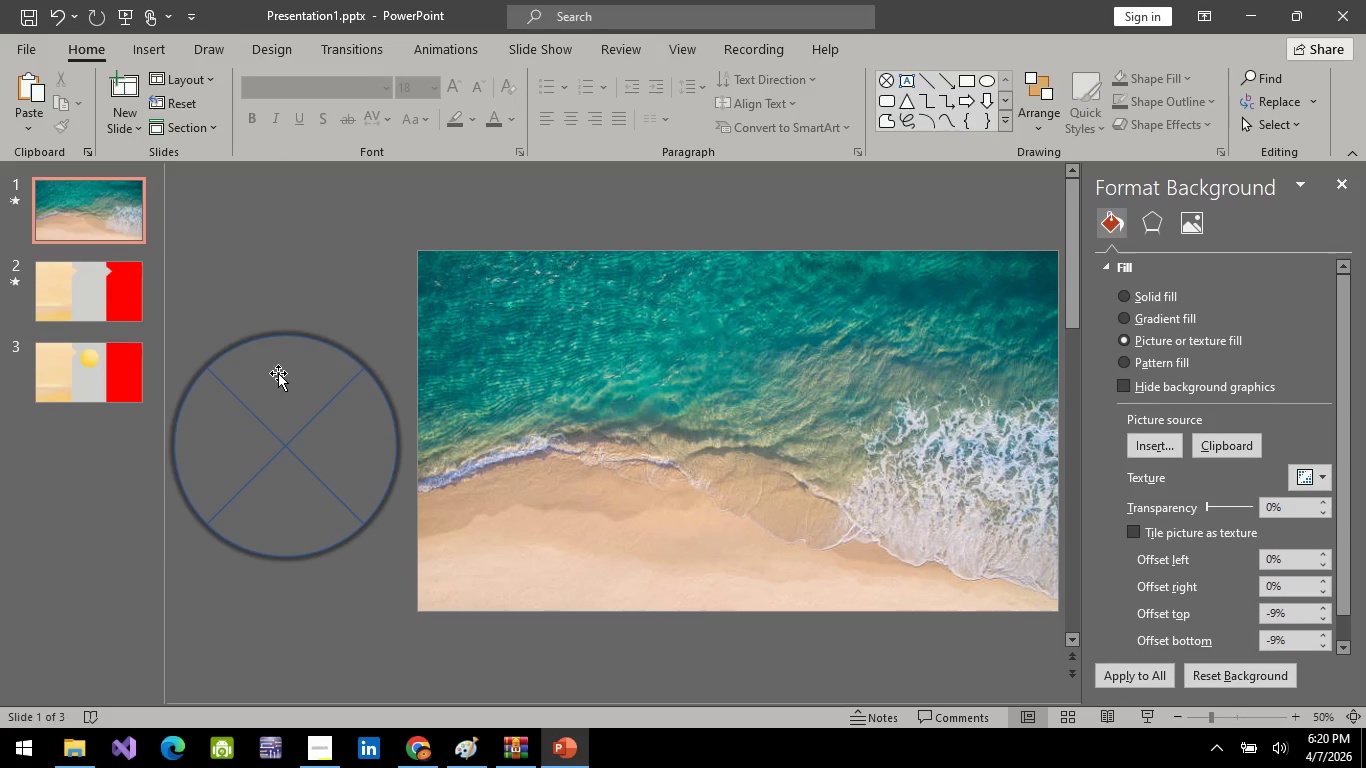 
left_click_drag(start_coordinate=[279, 373], to_coordinate=[423, 464])
 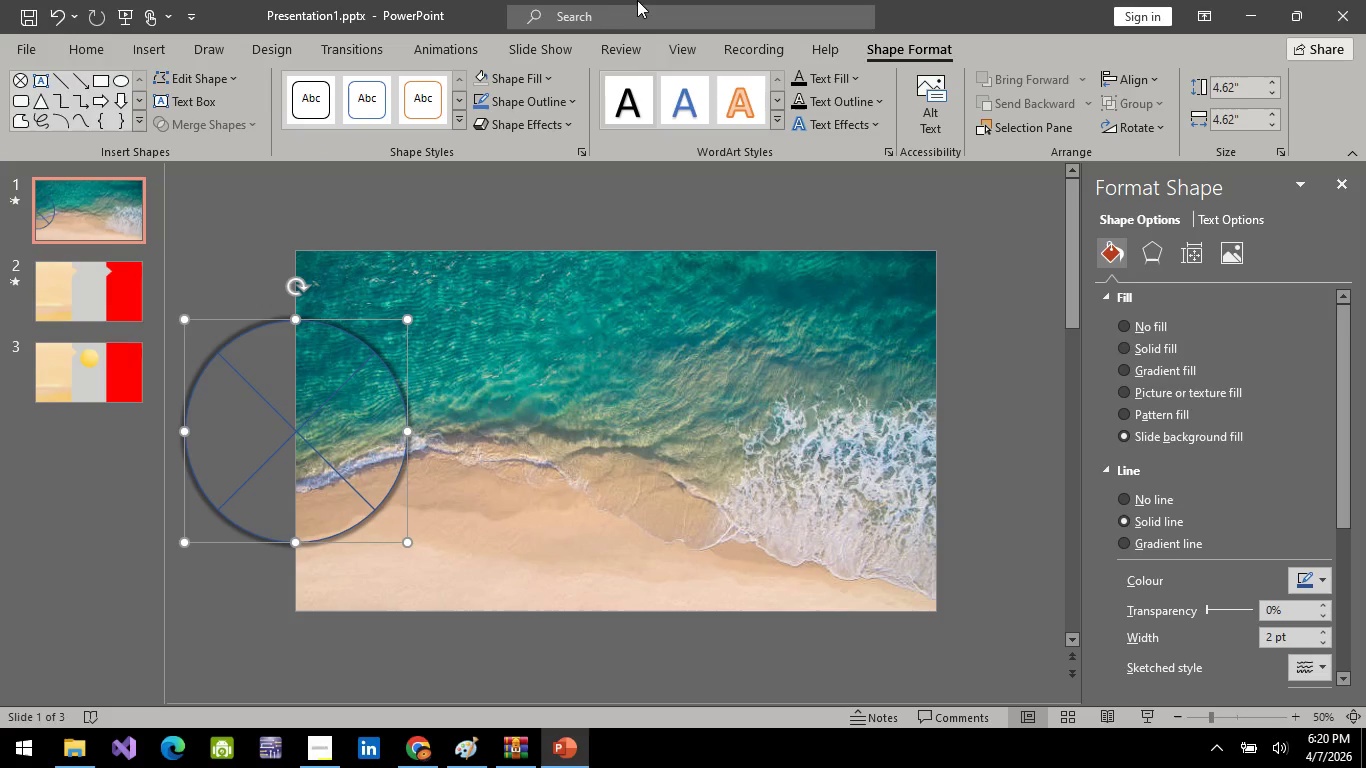 
right_click([328, 429])
 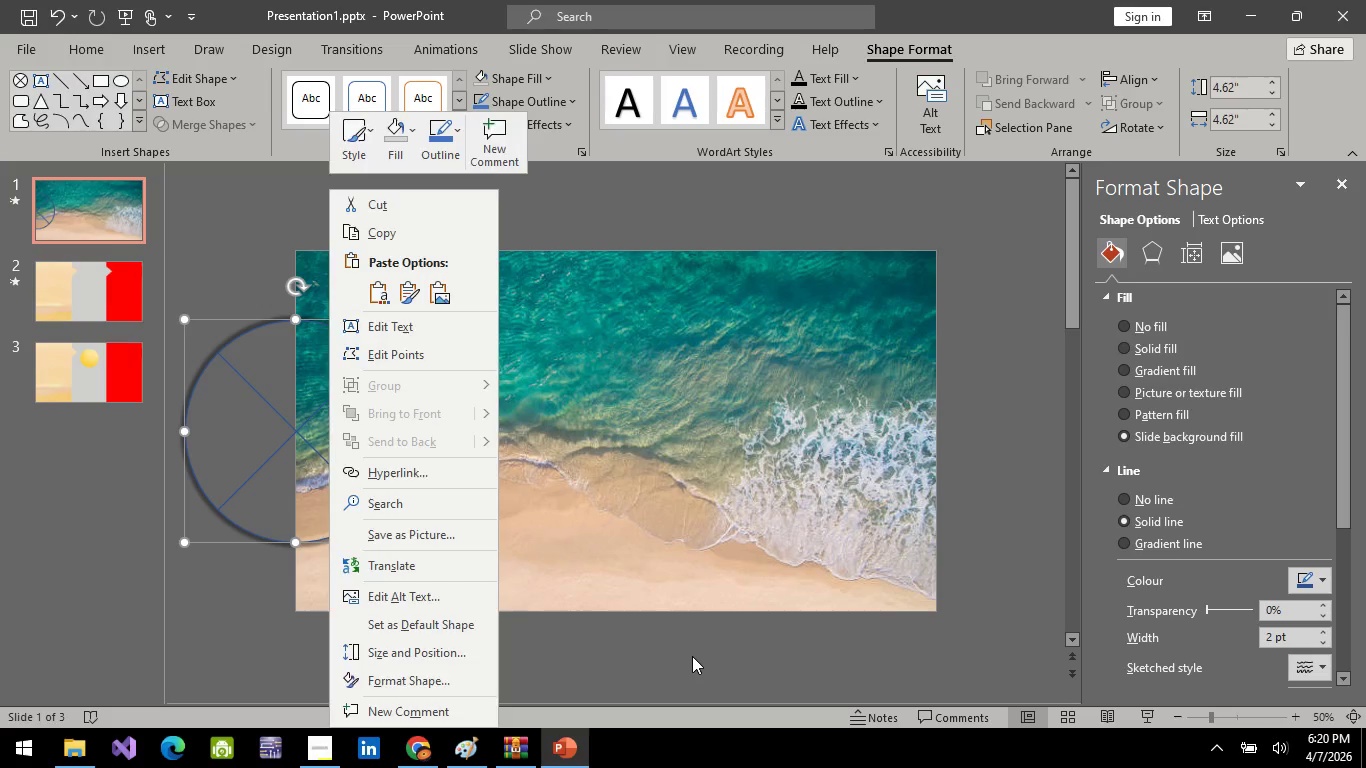 
left_click([692, 656])
 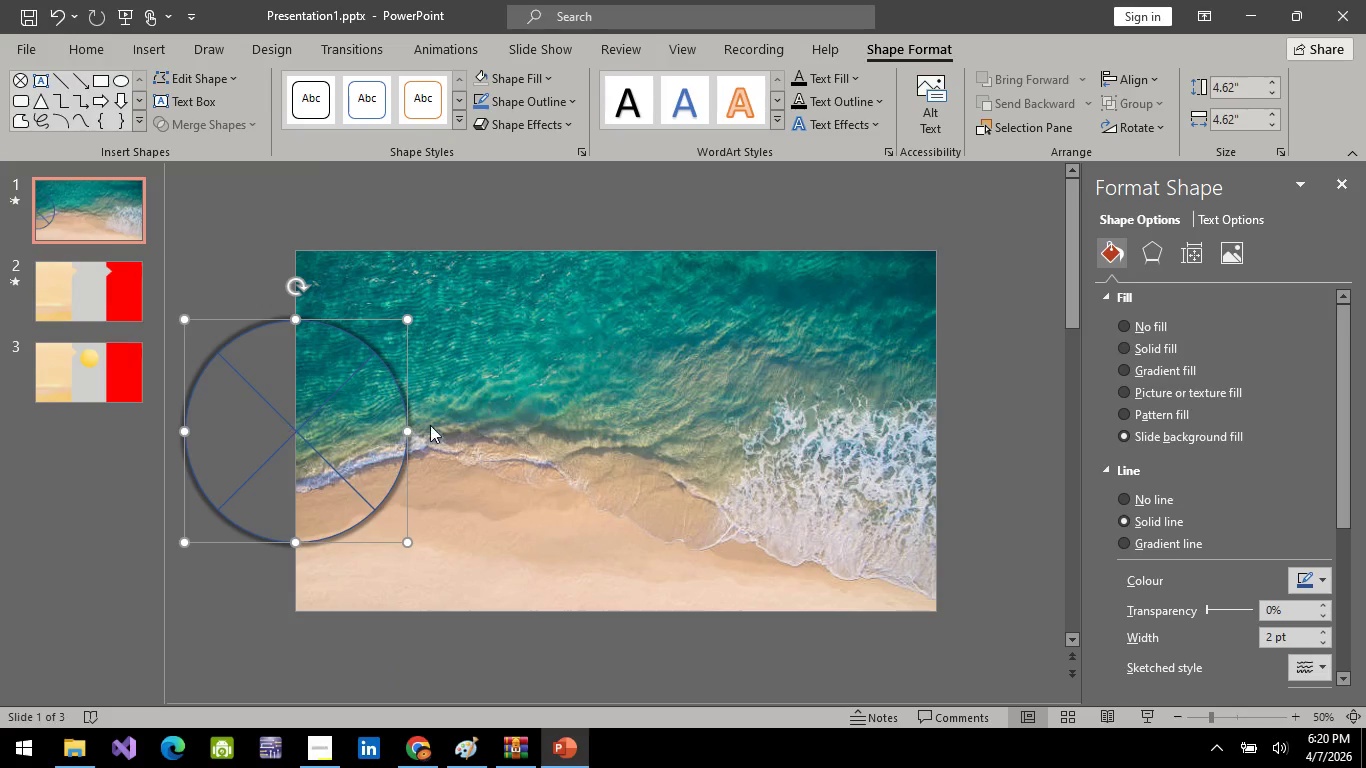 
left_click([1327, 578])
 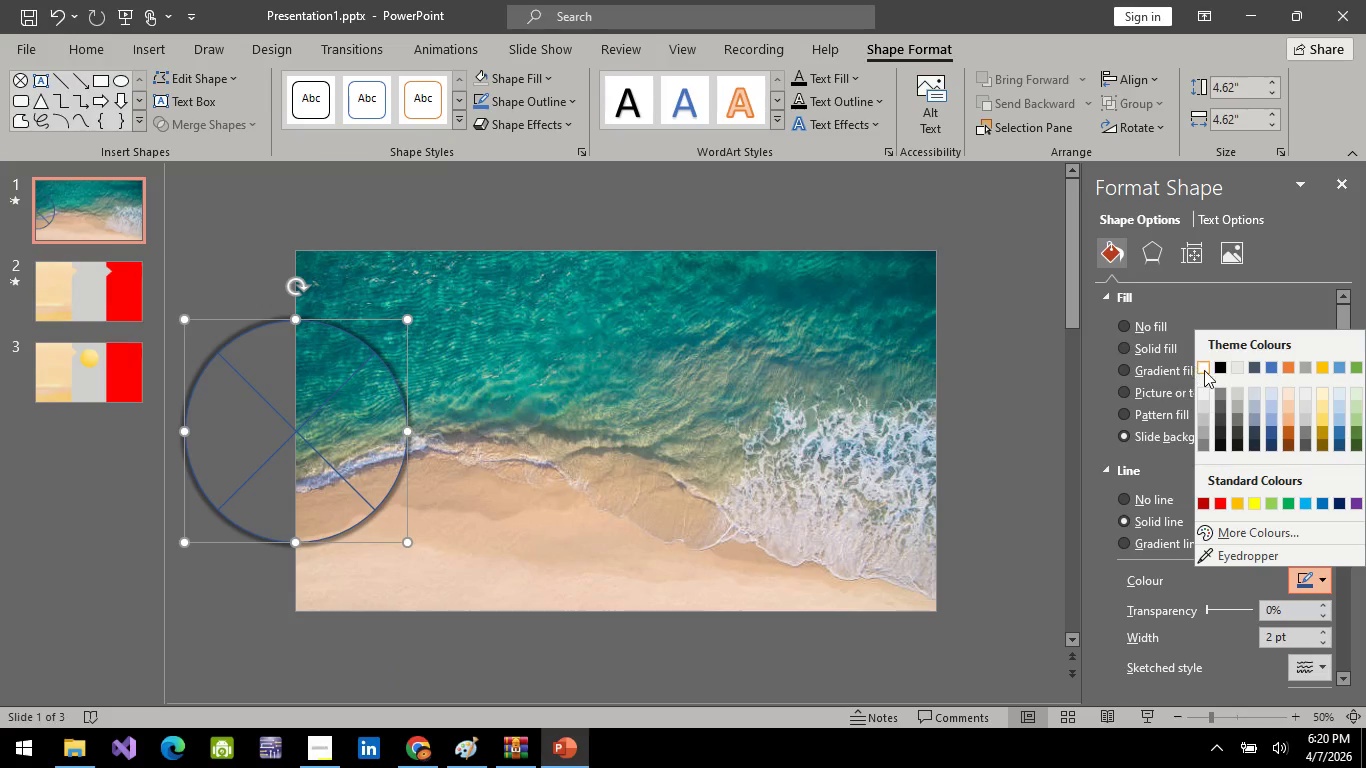 
left_click([1204, 370])
 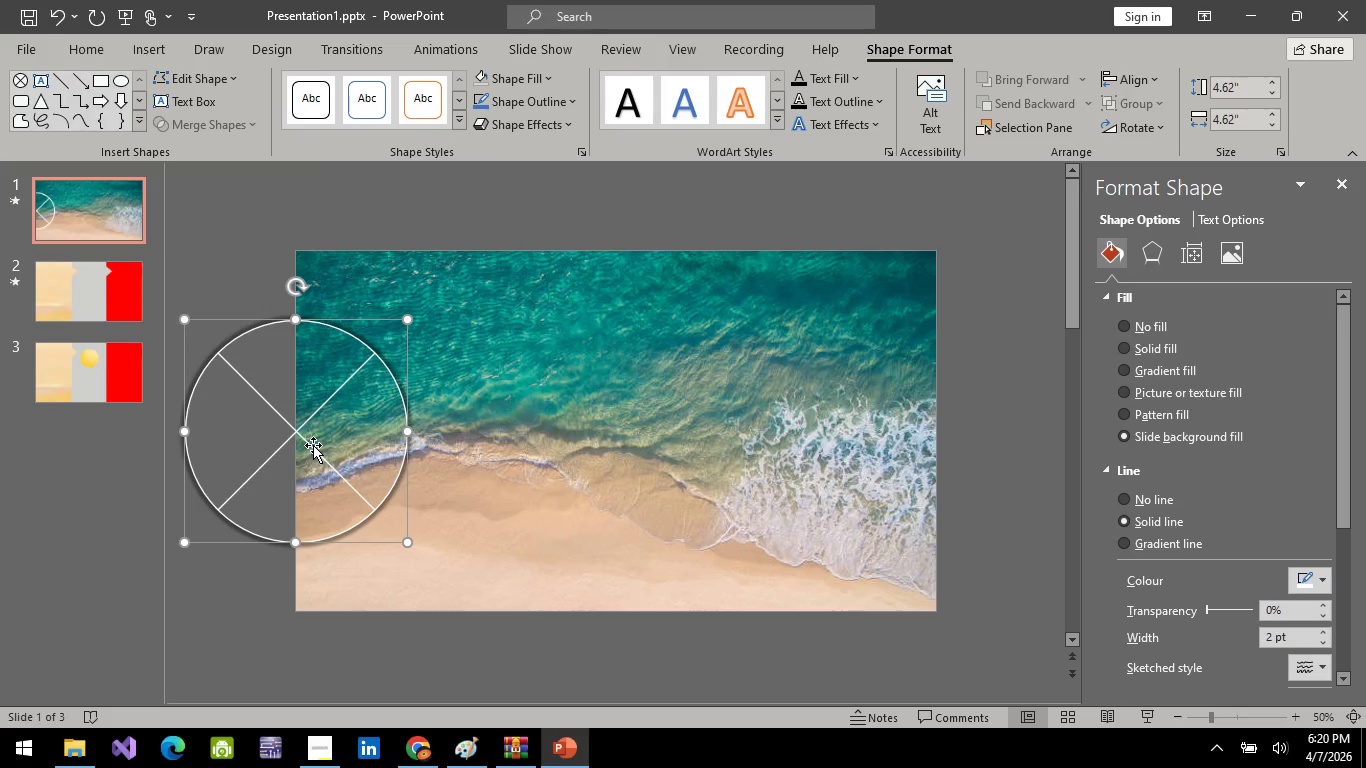 
wait(6.33)
 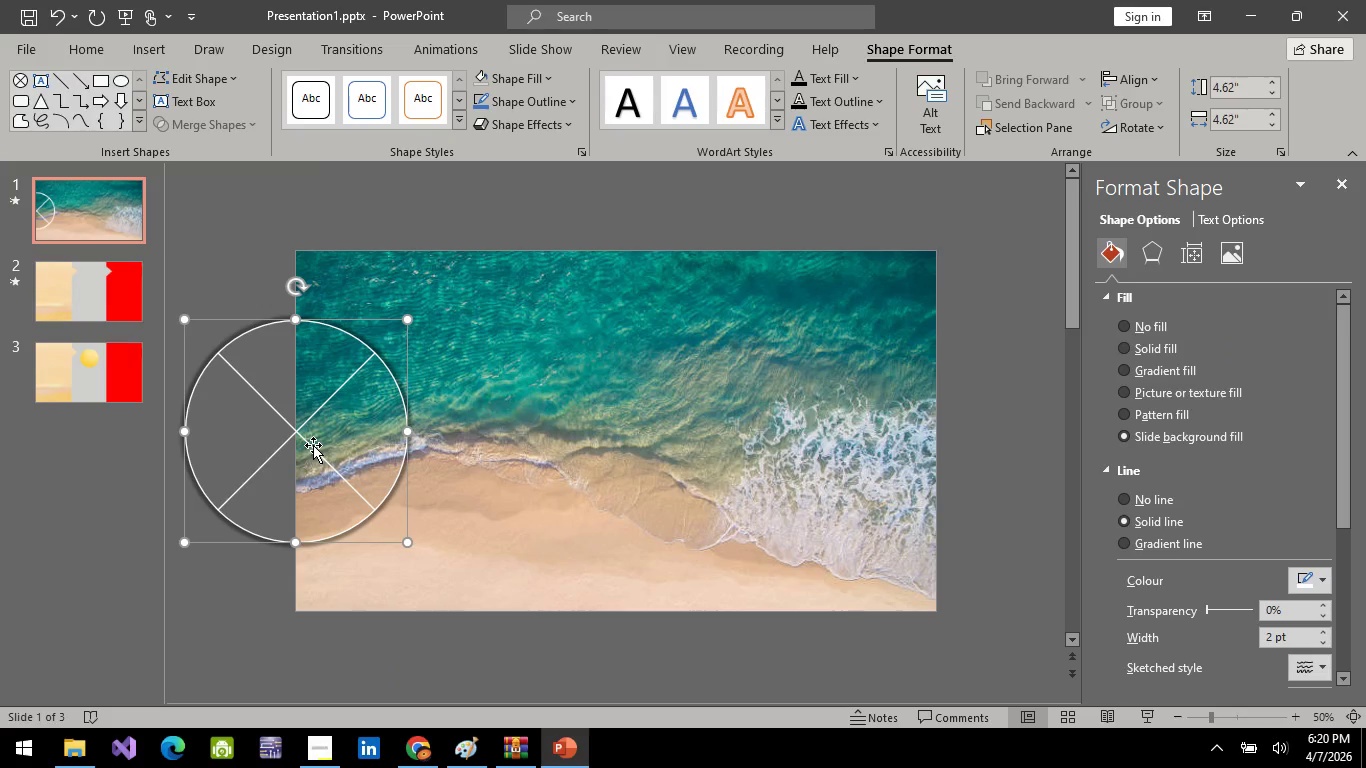 
left_click_drag(start_coordinate=[408, 542], to_coordinate=[562, 615])
 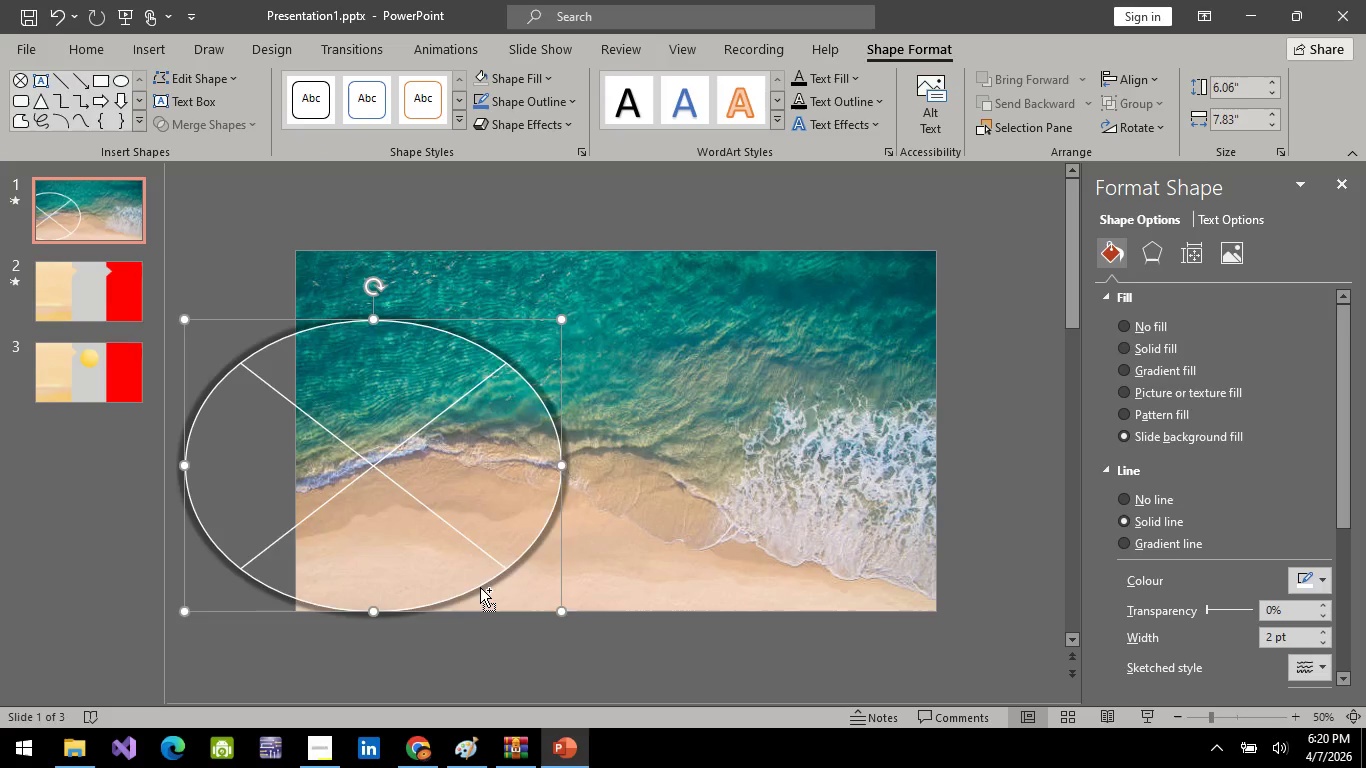 
key(Control+Z)
 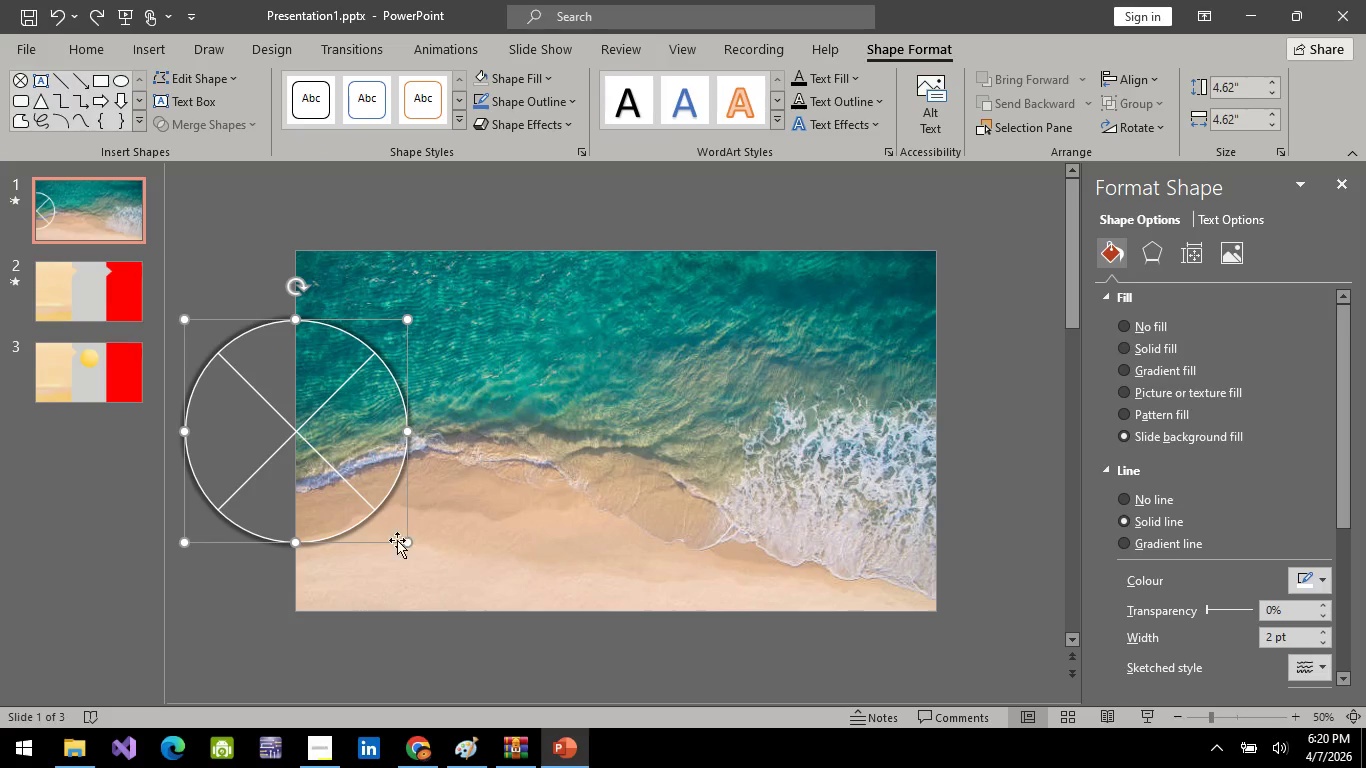 
hold_key(key=ShiftLeft, duration=1.5)
left_click_drag(start_coordinate=[404, 538], to_coordinate=[599, 657])
 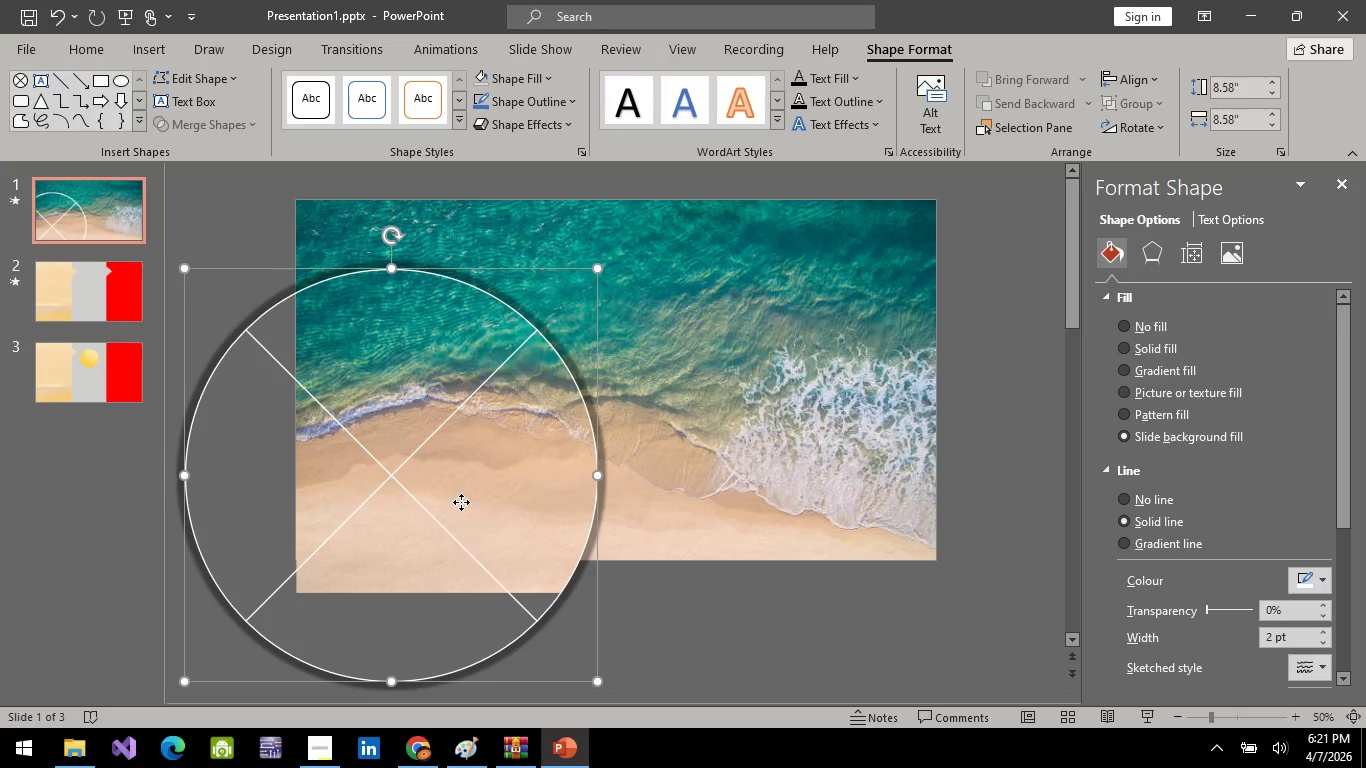 
hold_key(key=ShiftLeft, duration=0.5)
 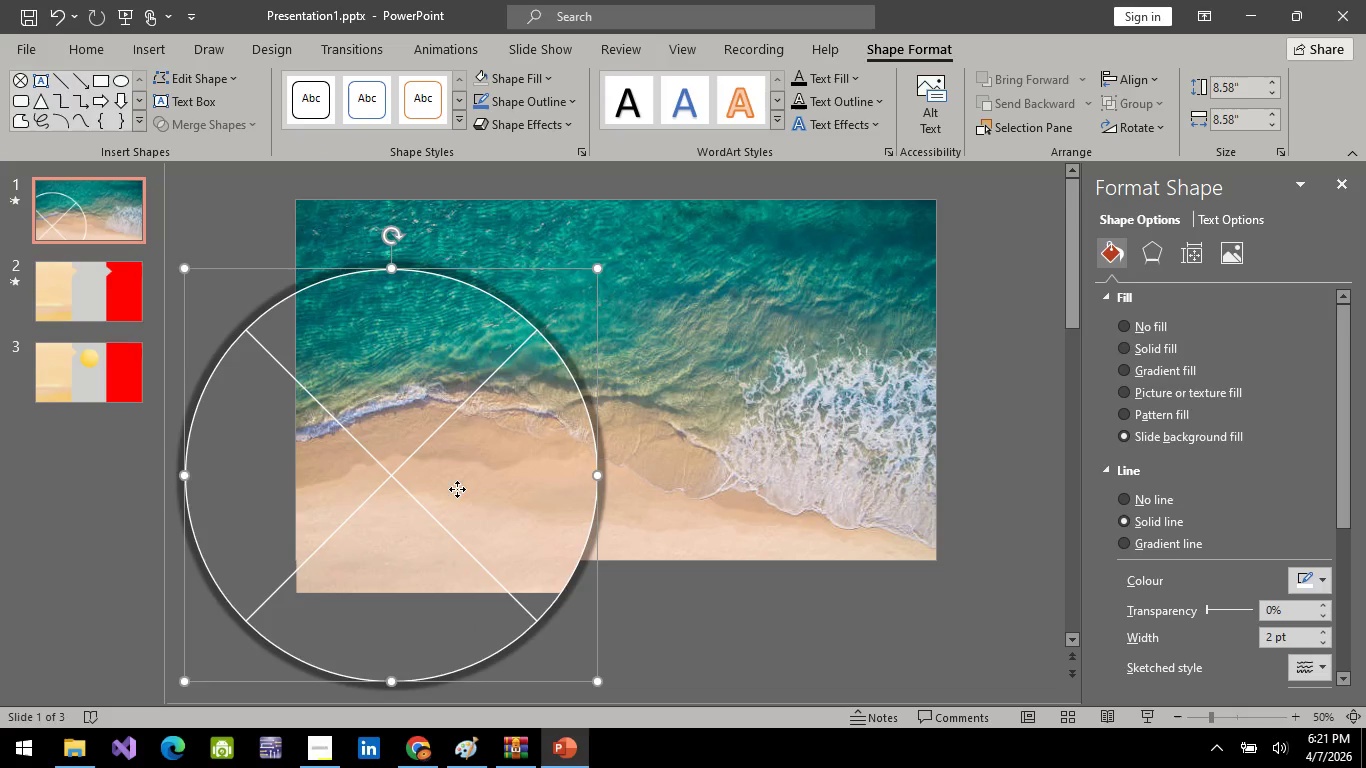 
left_click_drag(start_coordinate=[461, 502], to_coordinate=[396, 415])
 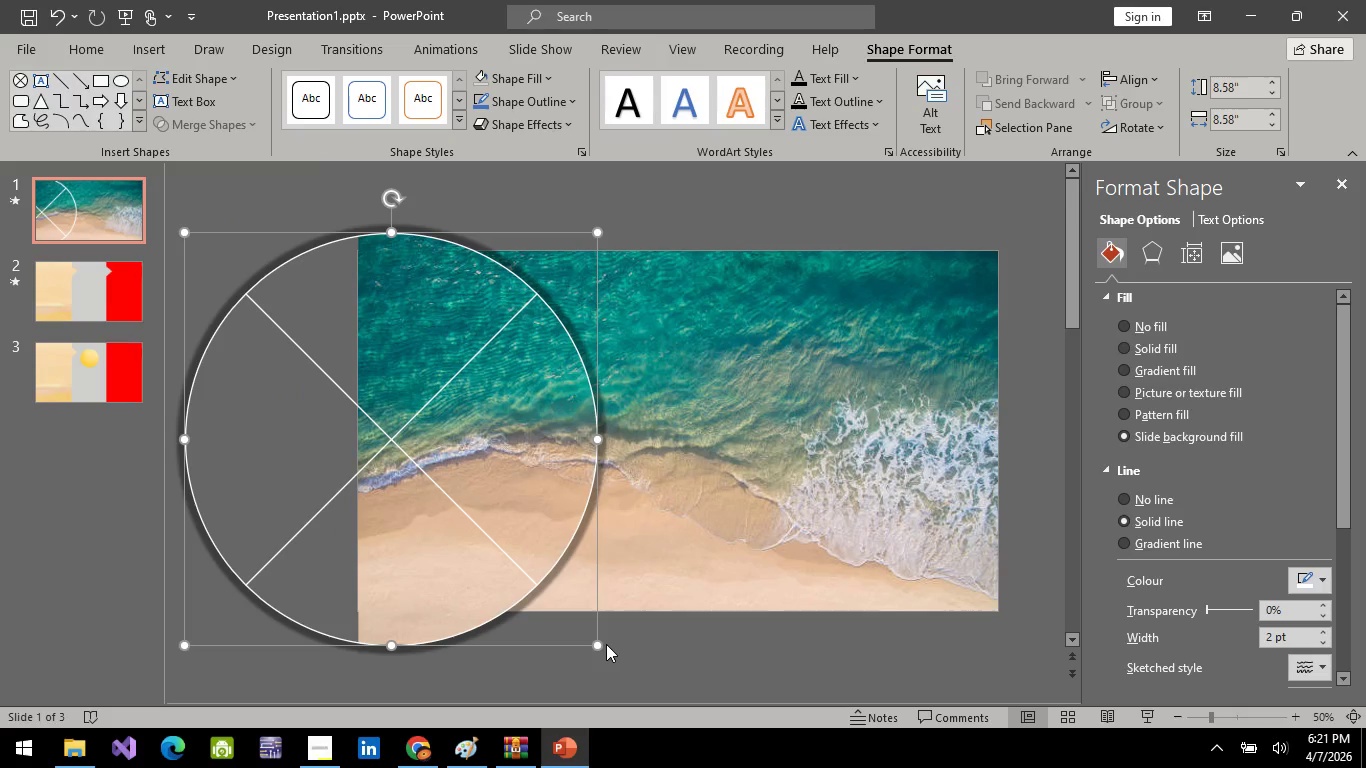 
key(Control+ControlLeft)
 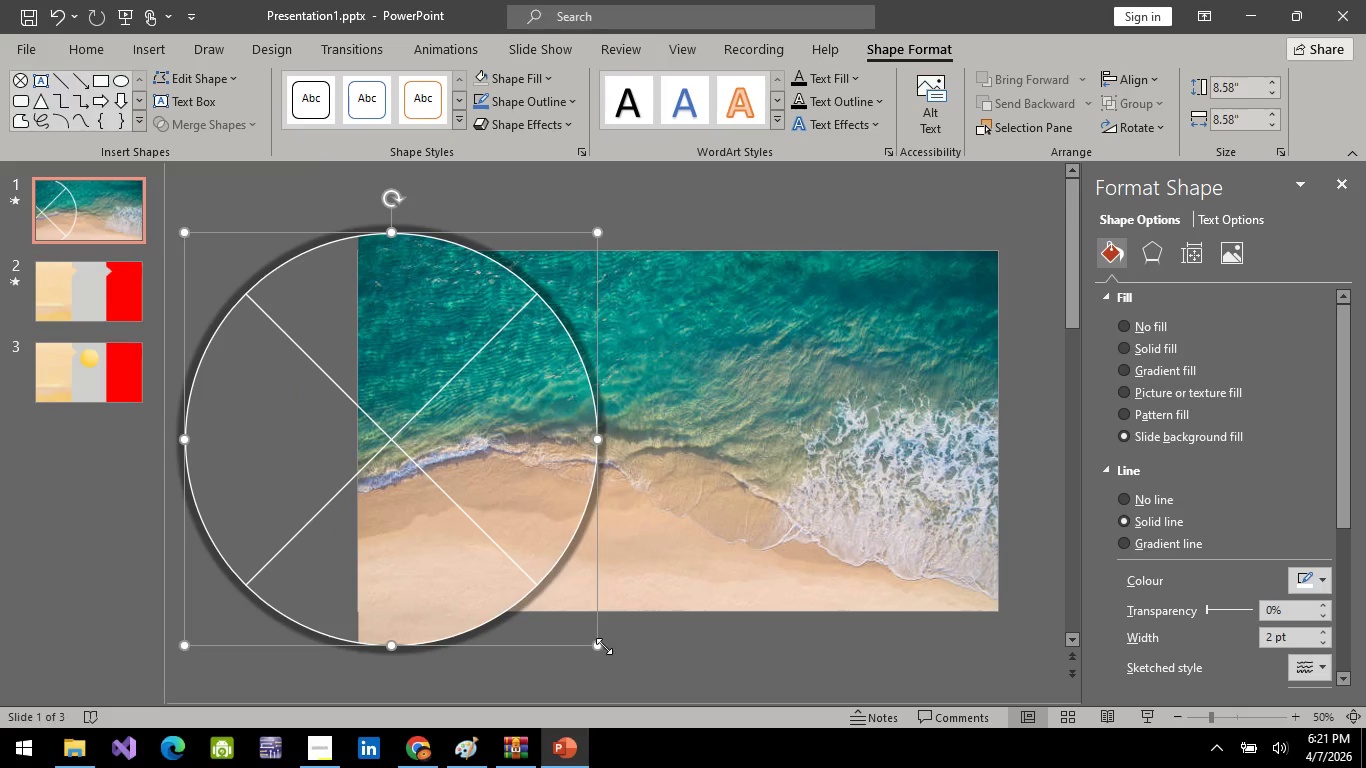 
key(Control+ControlLeft)
 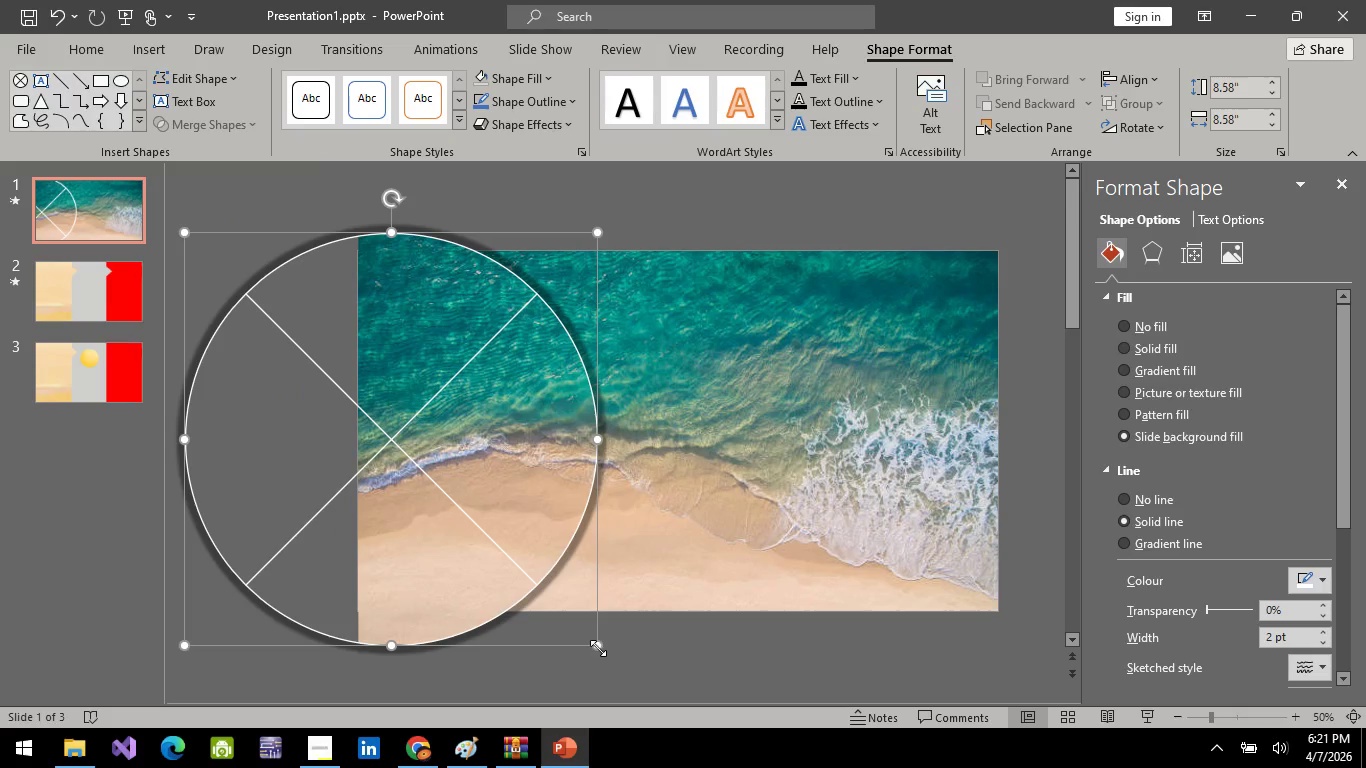 
hold_key(key=ShiftLeft, duration=1.51)
left_click_drag(start_coordinate=[597, 646], to_coordinate=[557, 610])
 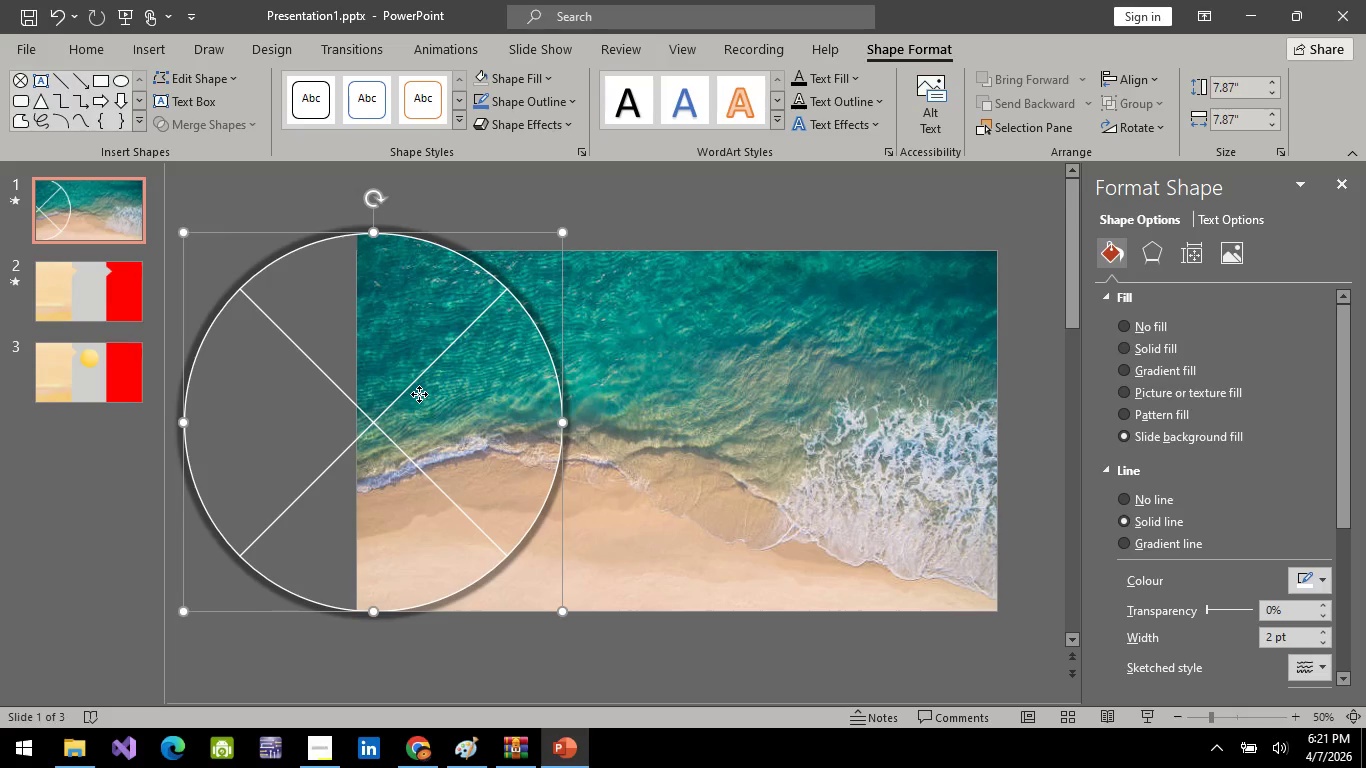 
hold_key(key=ShiftLeft, duration=0.8)
 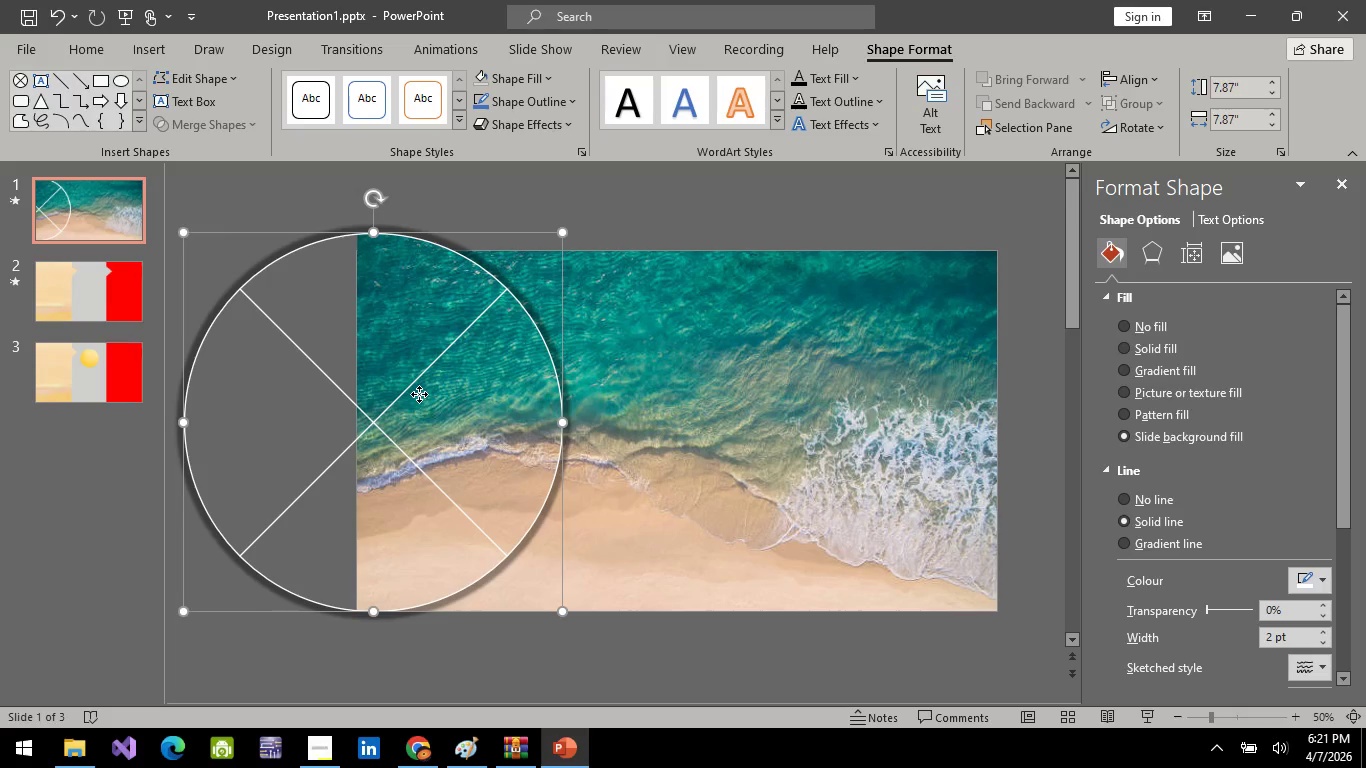 
left_click_drag(start_coordinate=[419, 394], to_coordinate=[426, 414])
 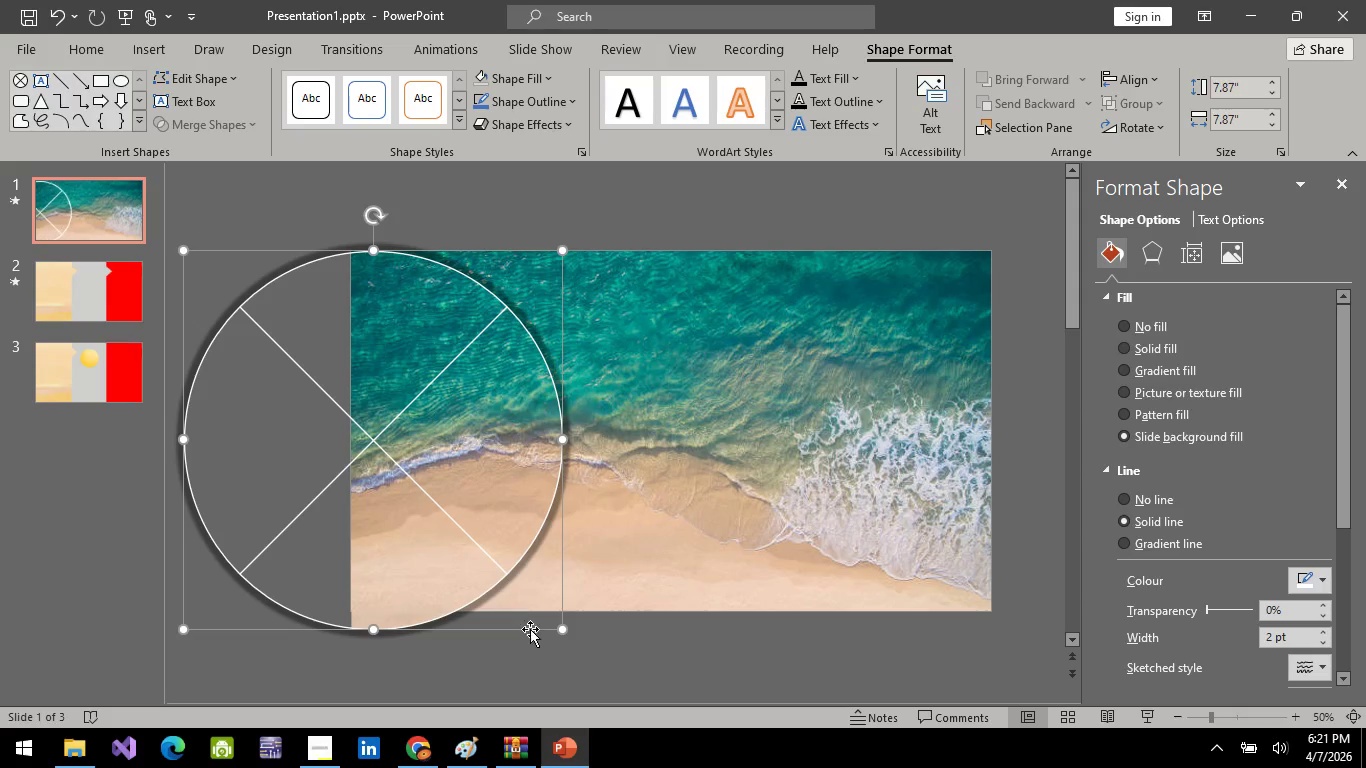 
hold_key(key=ShiftLeft, duration=1.52)
left_click_drag(start_coordinate=[558, 632], to_coordinate=[541, 607])
 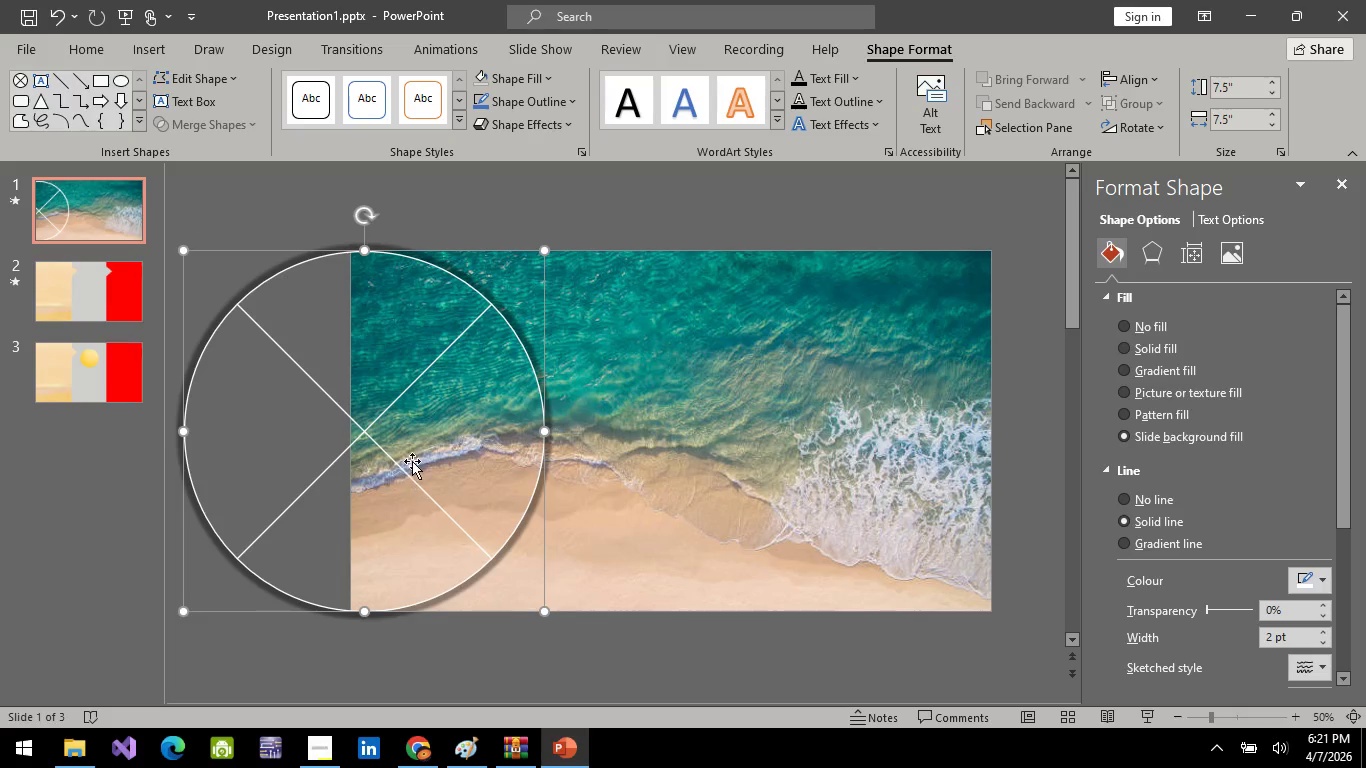 
hold_key(key=ShiftLeft, duration=1.0)
 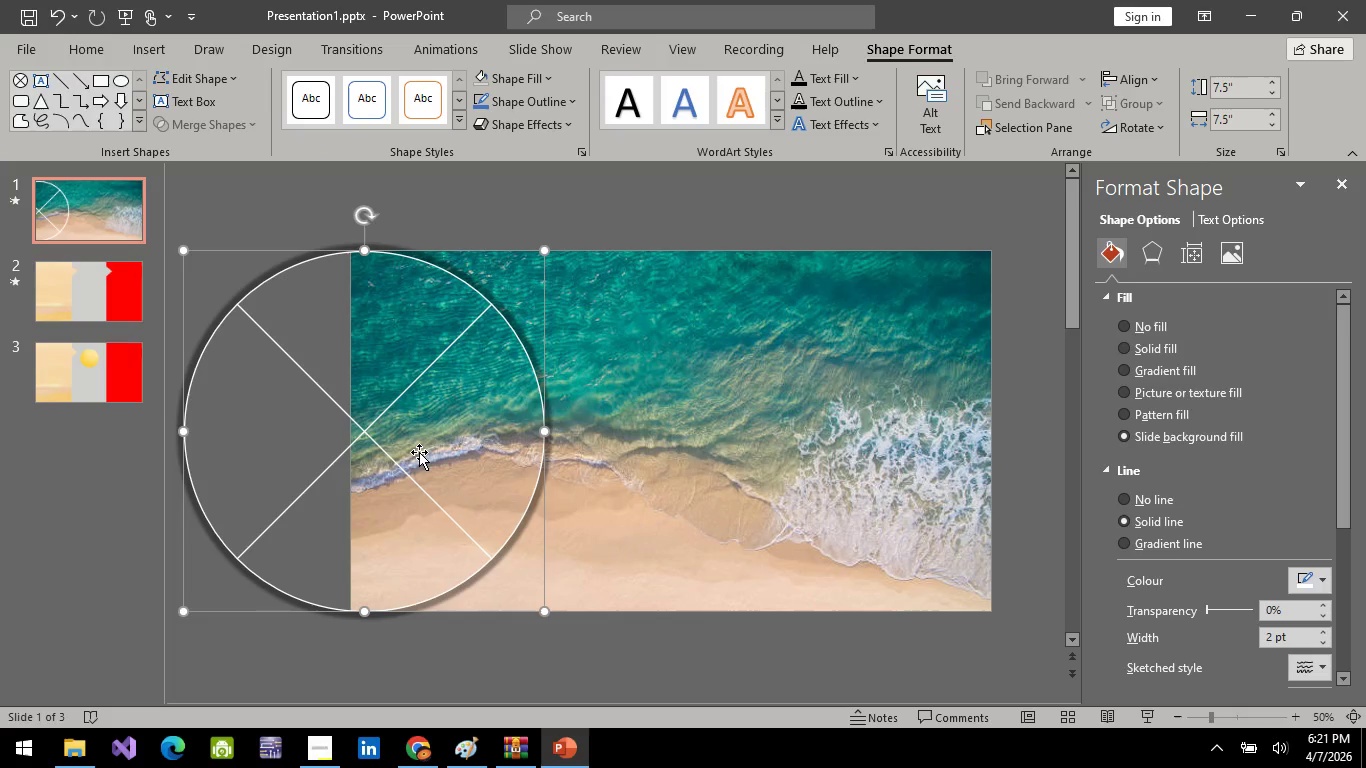 
left_click([419, 452])
 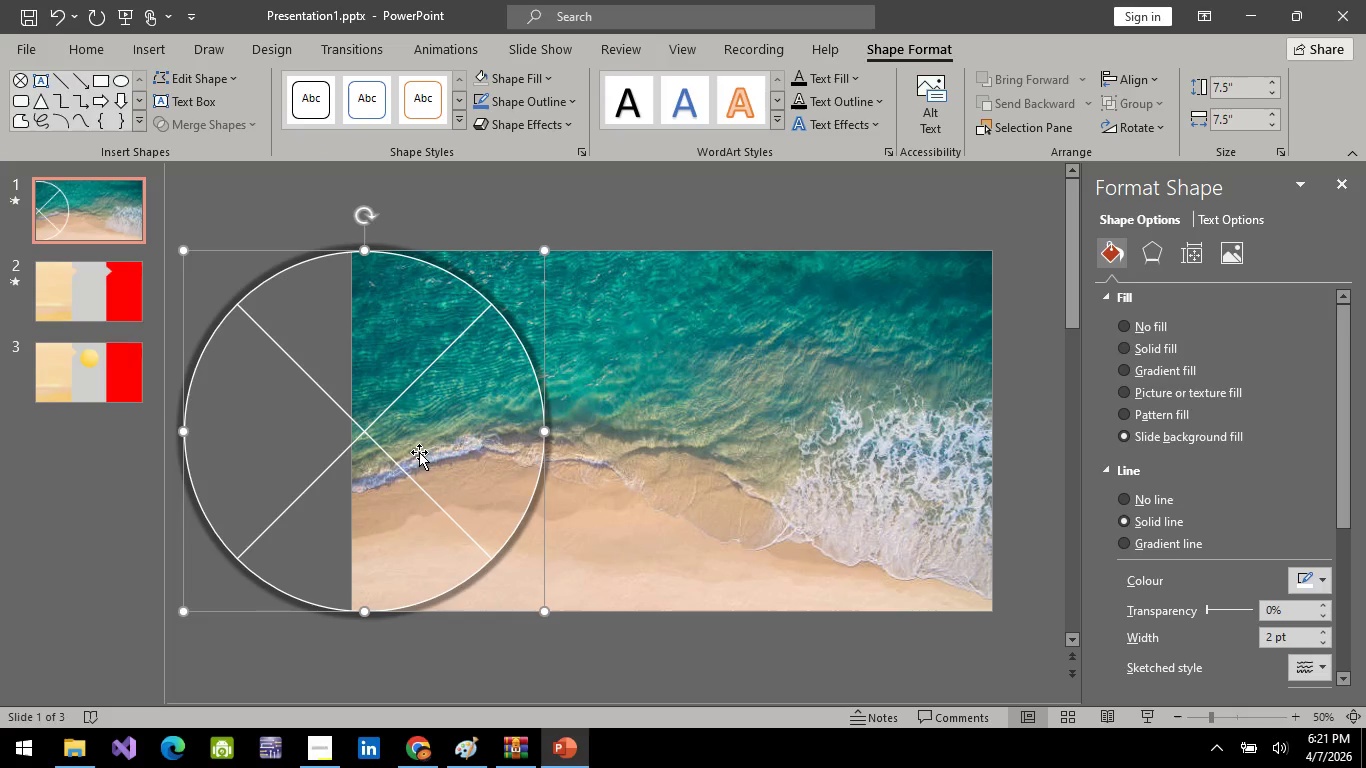 
key(ArrowLeft)
 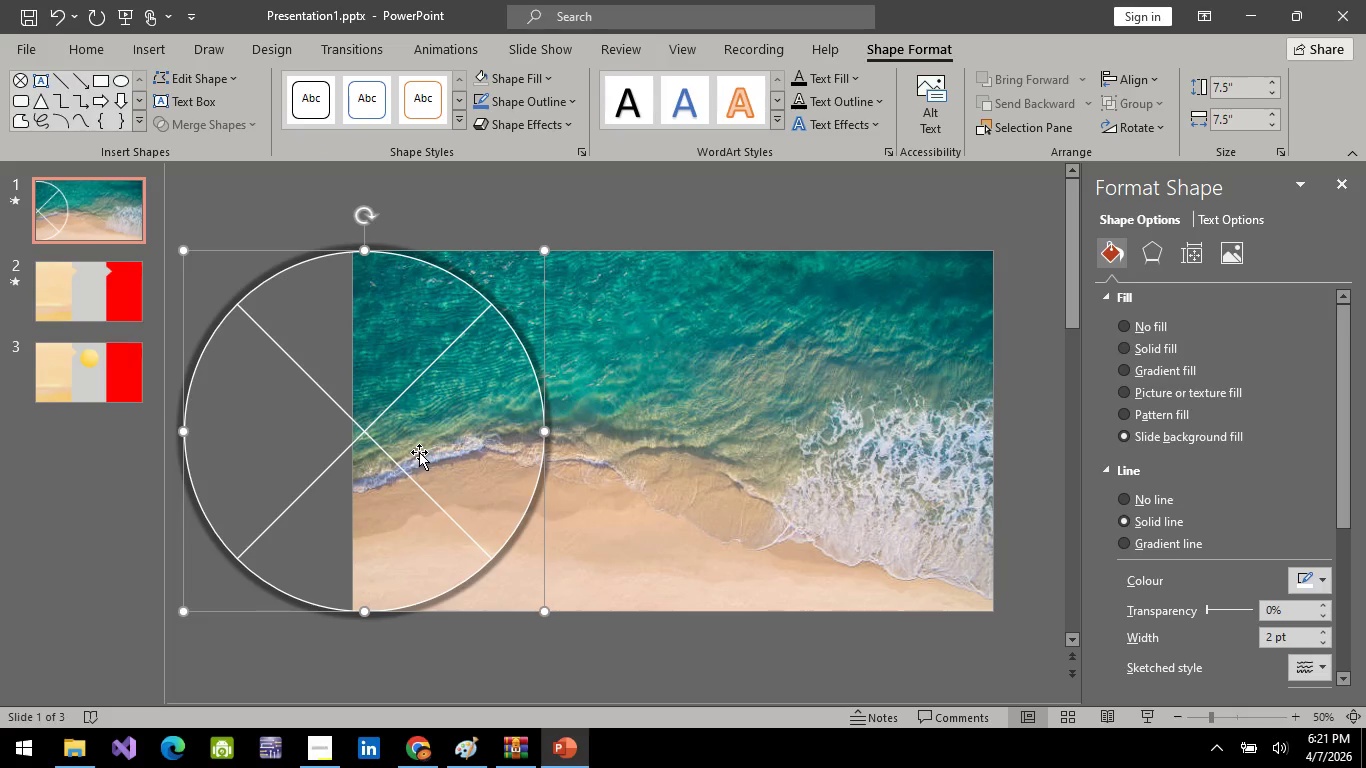 
key(ArrowLeft)
 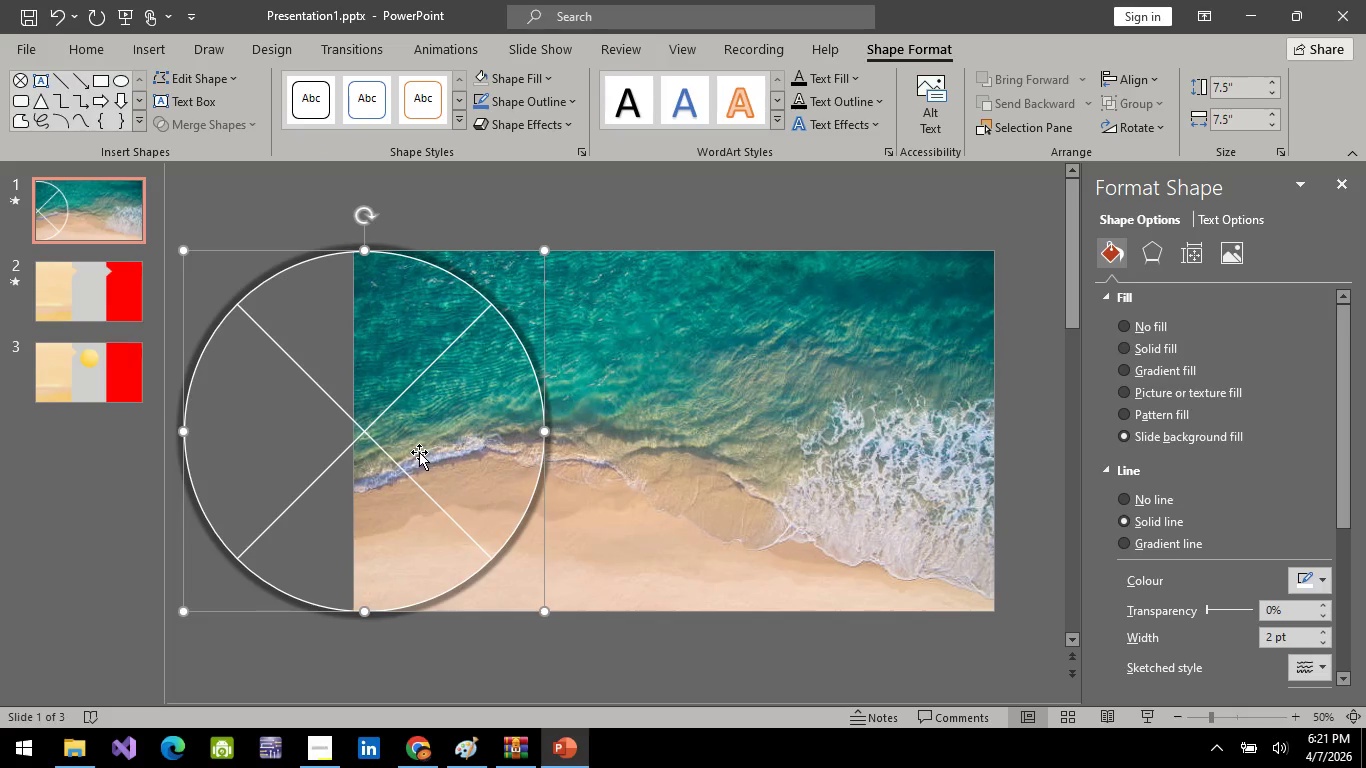 
key(ArrowLeft)
 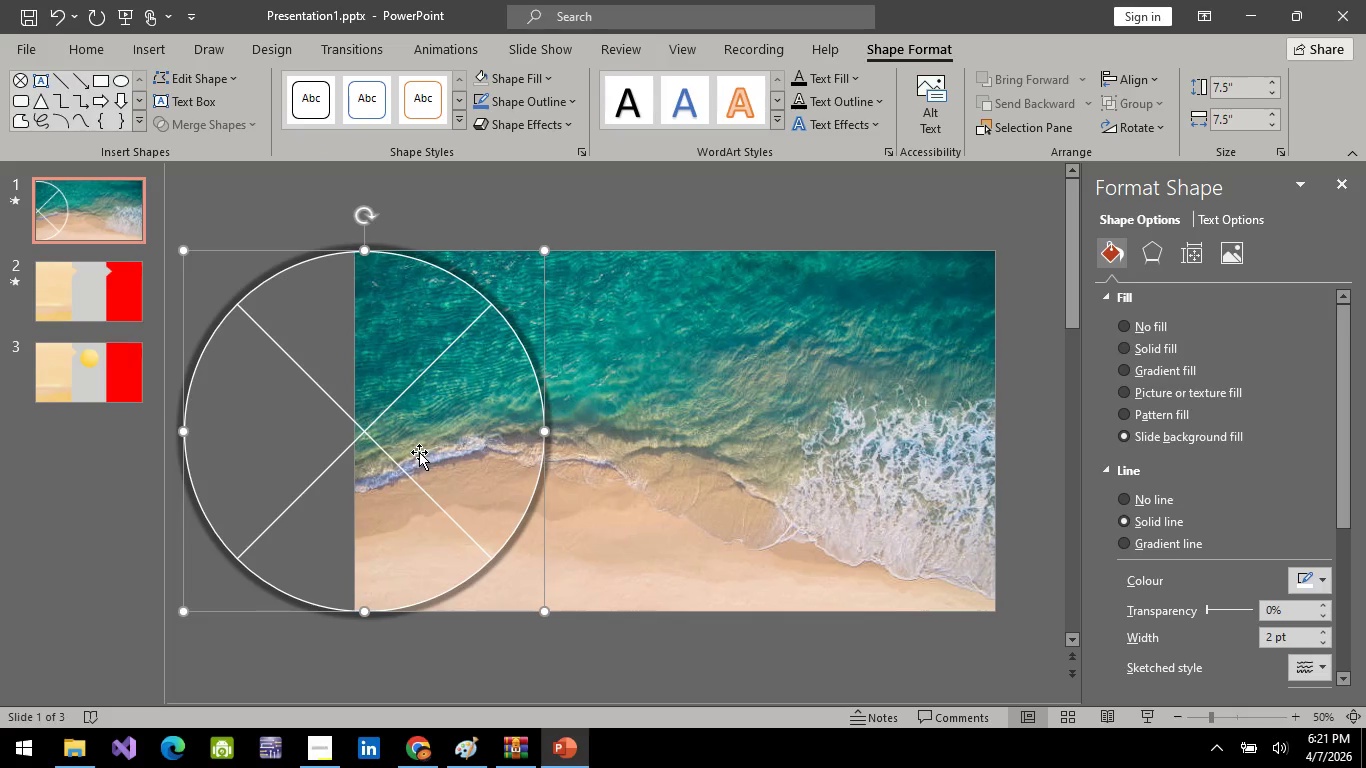 
key(ArrowLeft)
 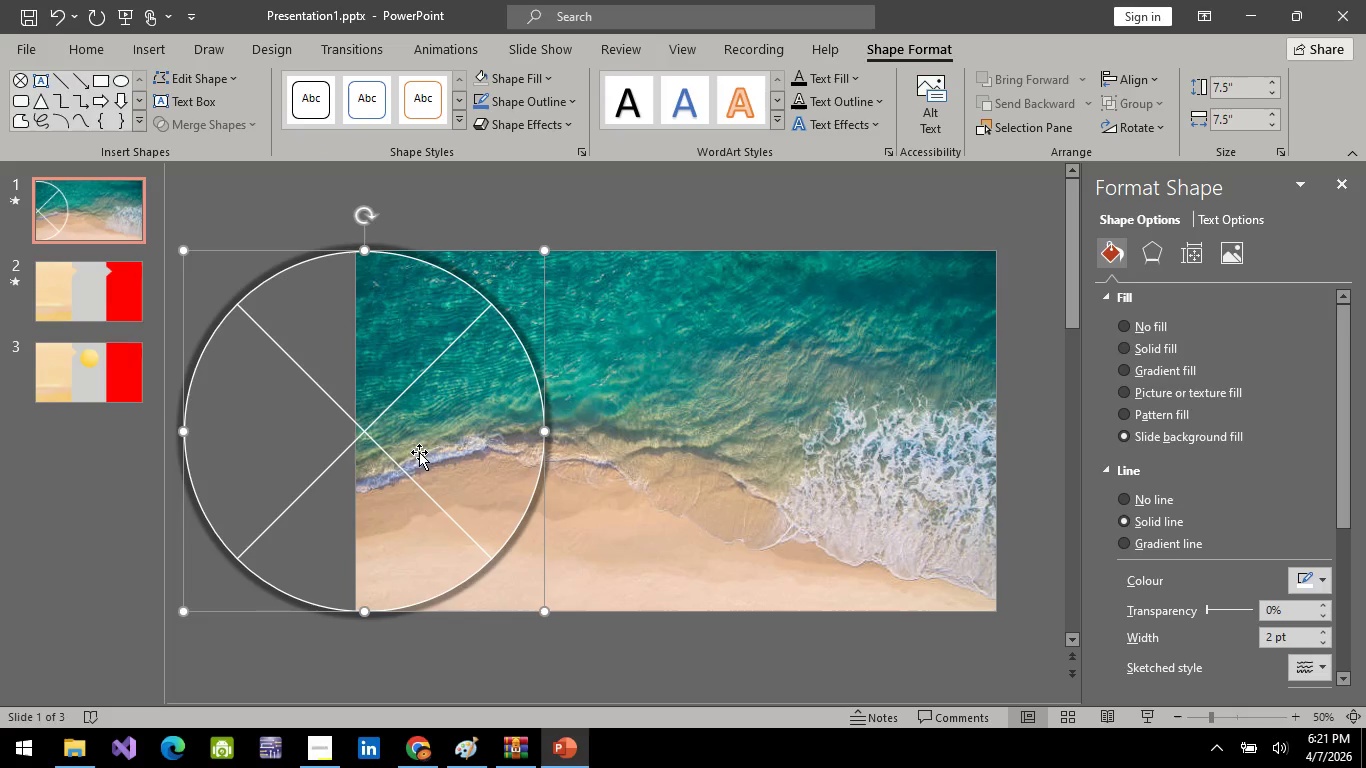 
key(ArrowLeft)
 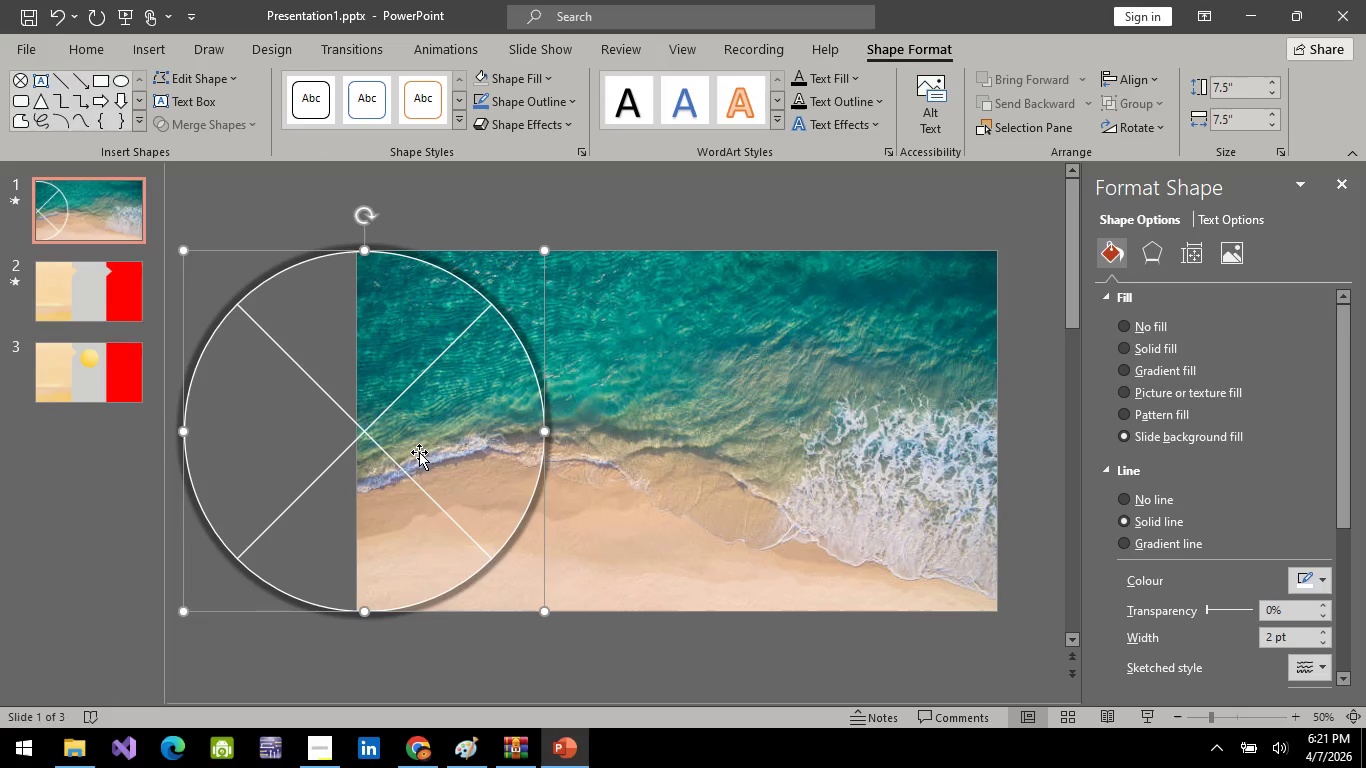 
key(ArrowLeft)
 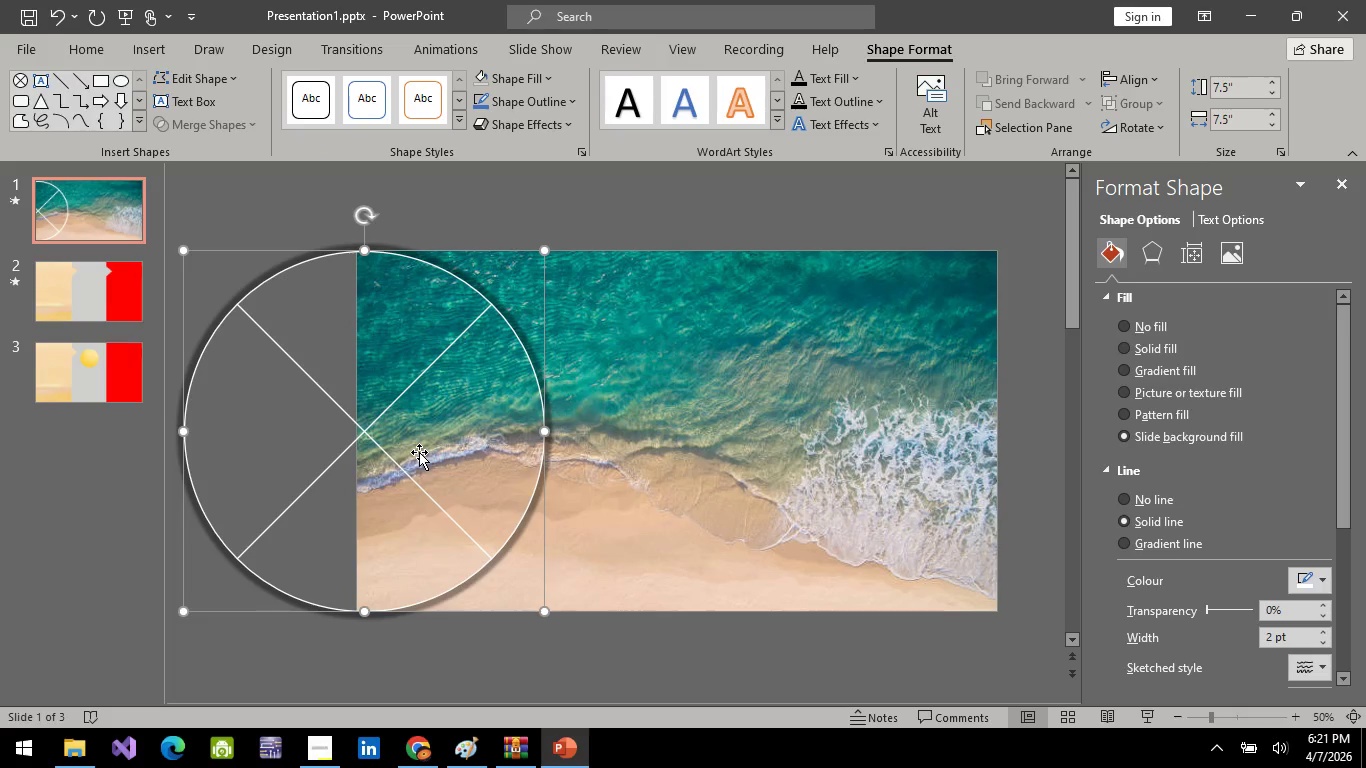 
key(ArrowLeft)
 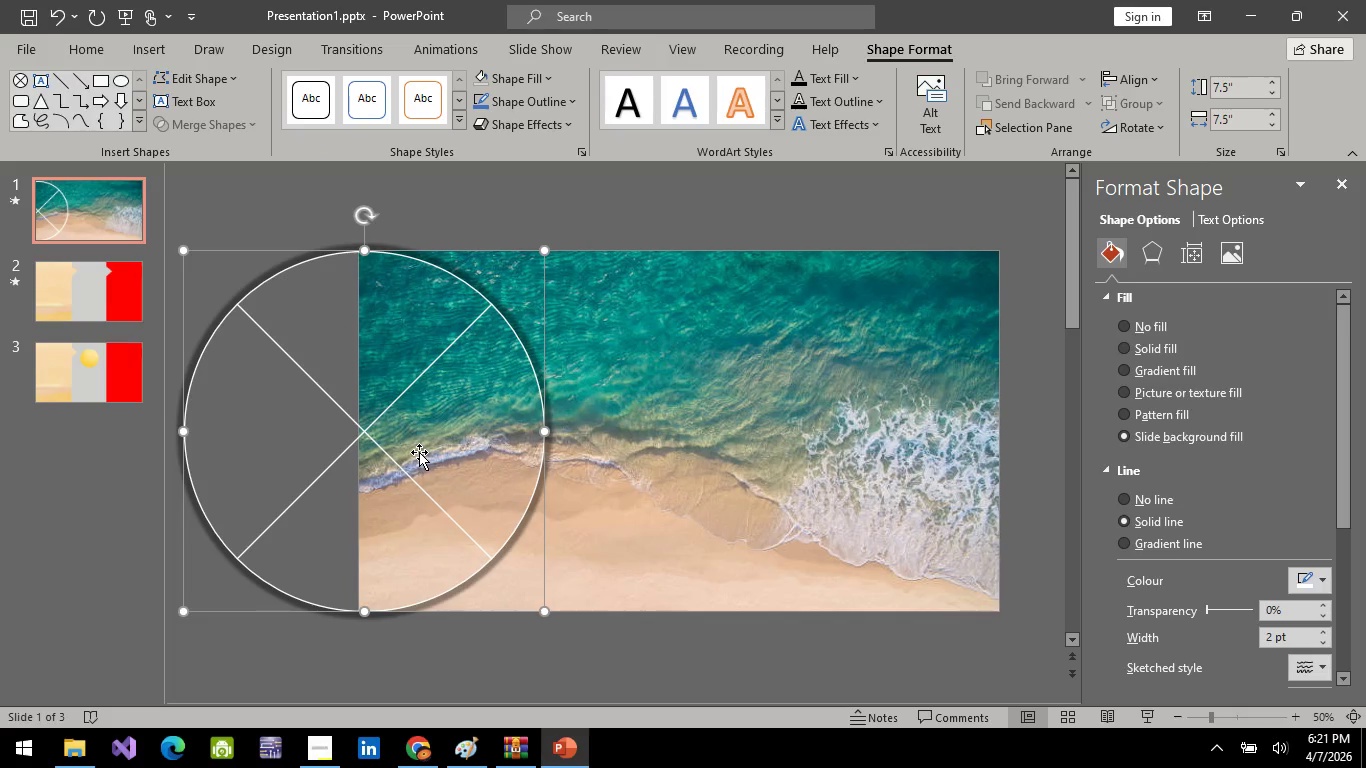 
key(ArrowLeft)
 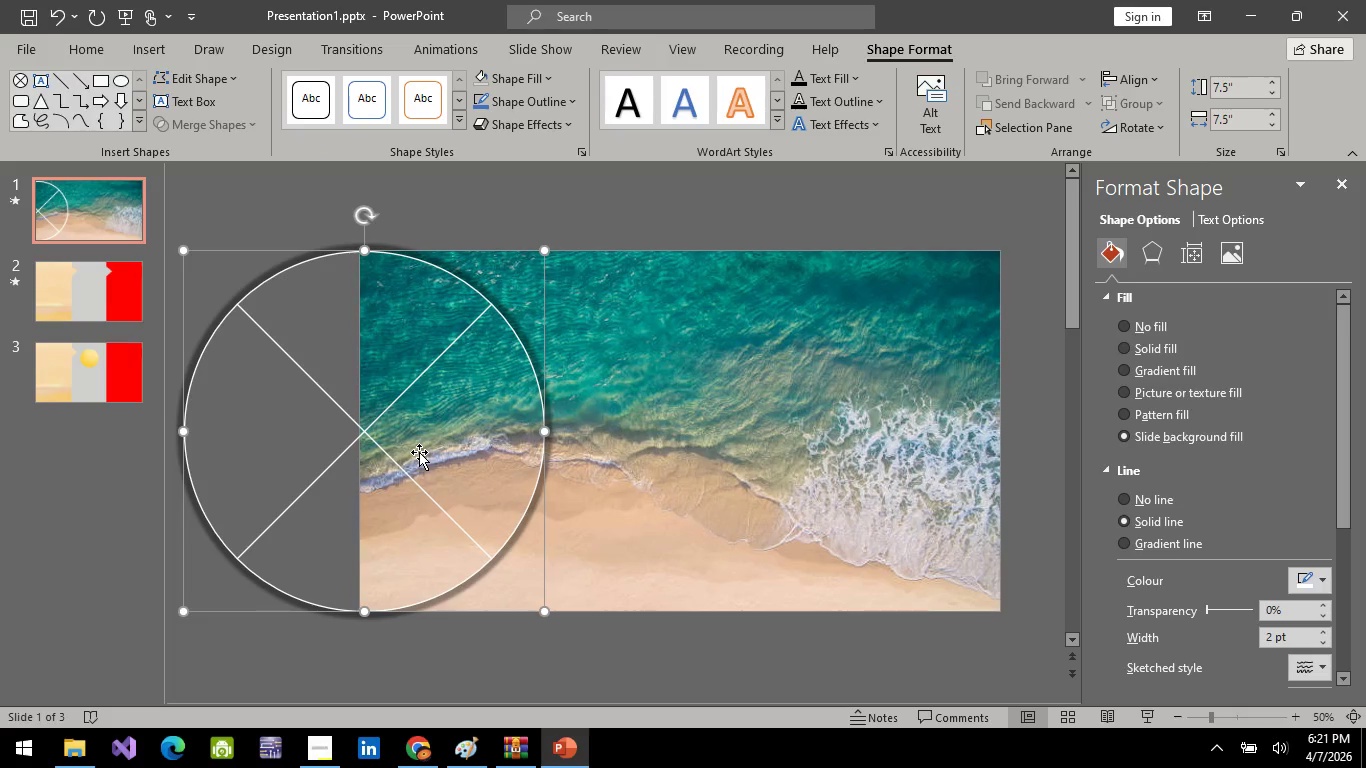 
key(ArrowLeft)
 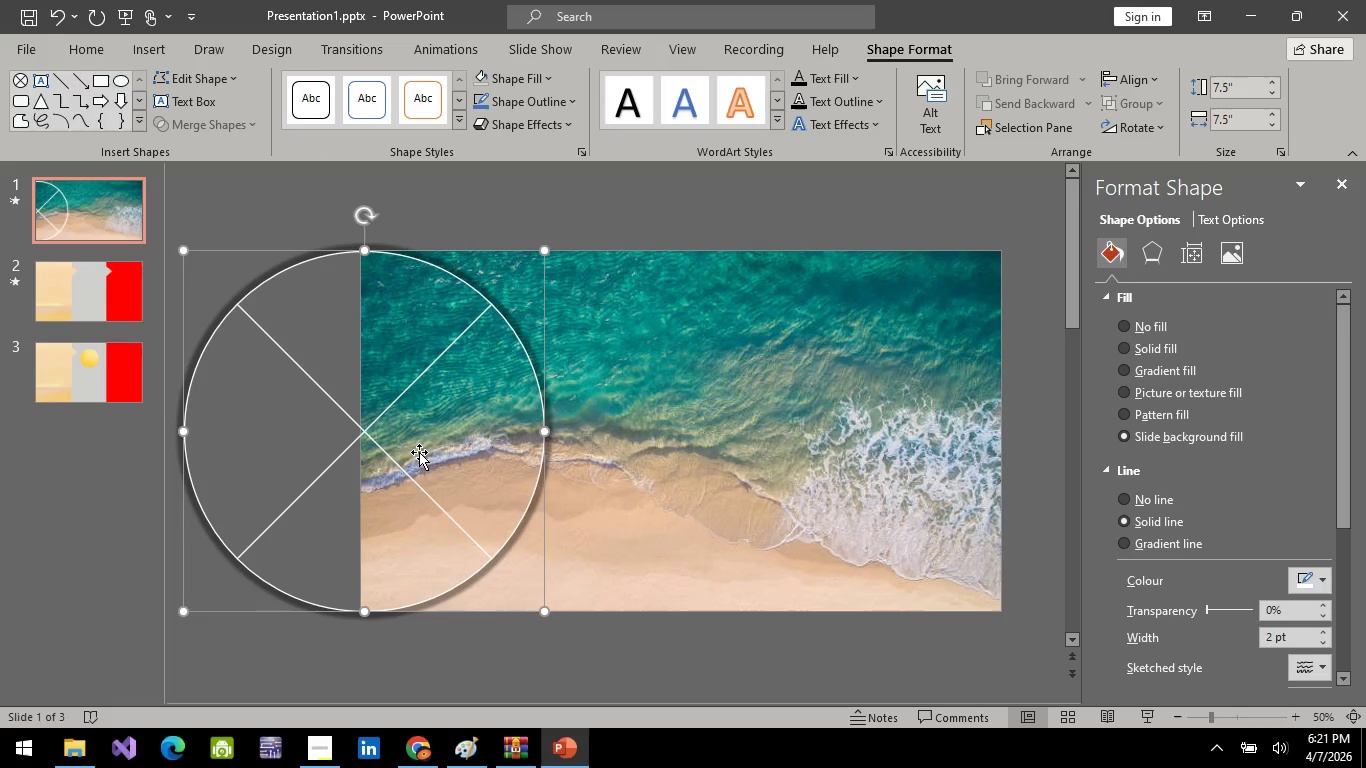 
key(ArrowLeft)
 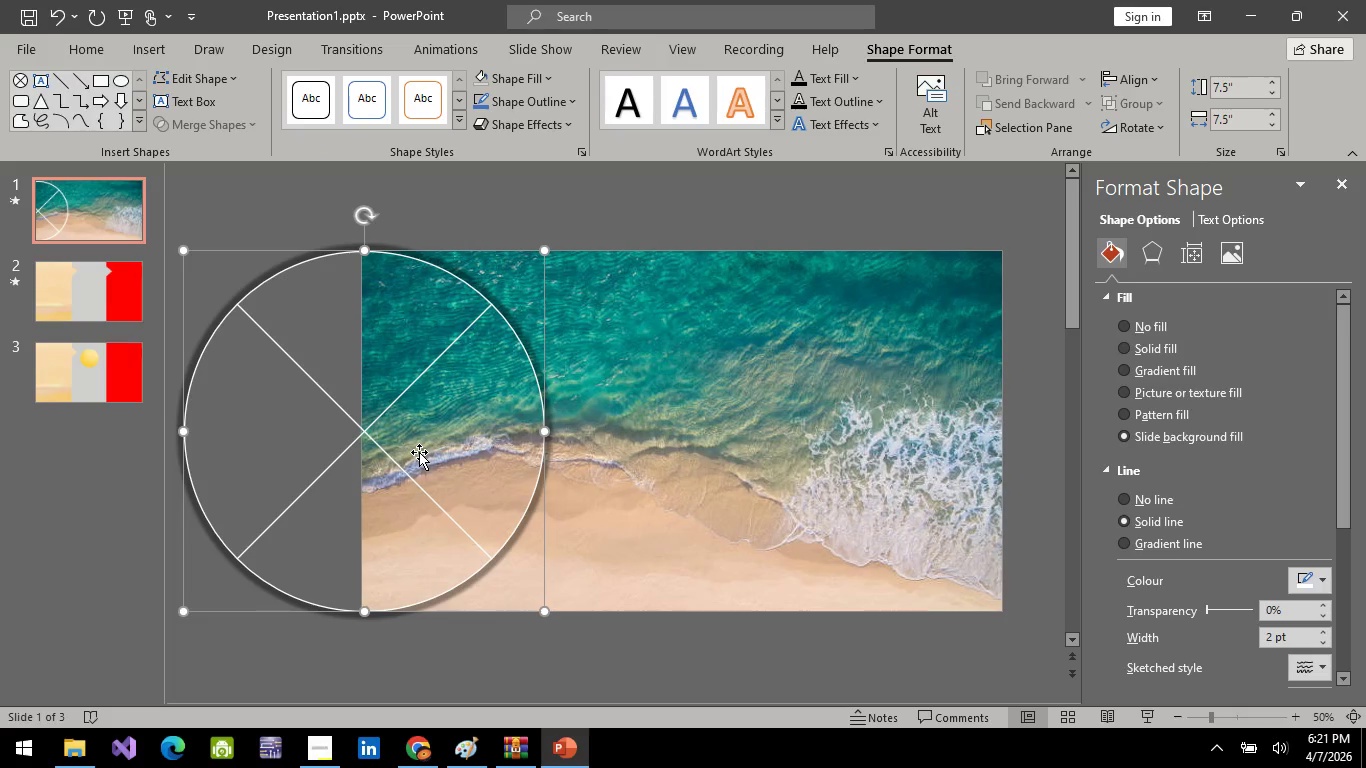 
key(ArrowLeft)
 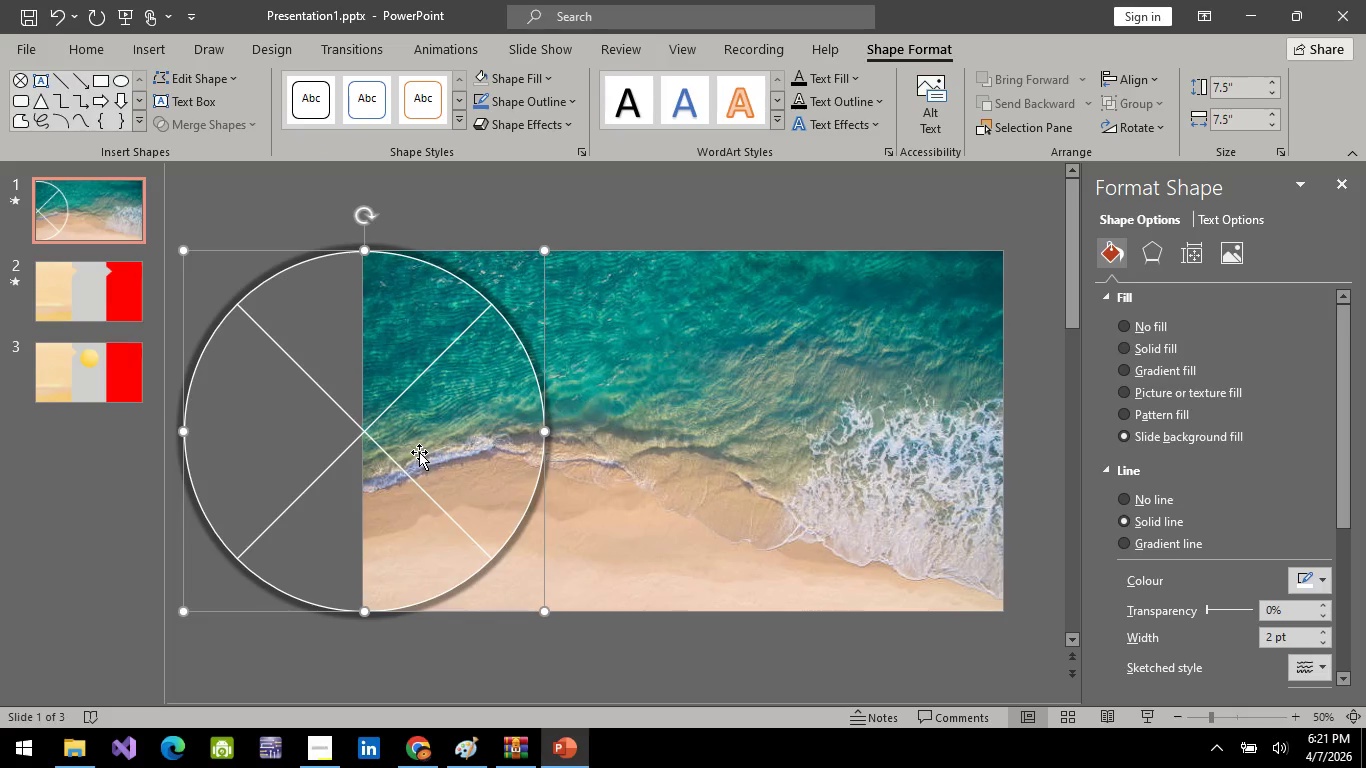 
key(ArrowLeft)
 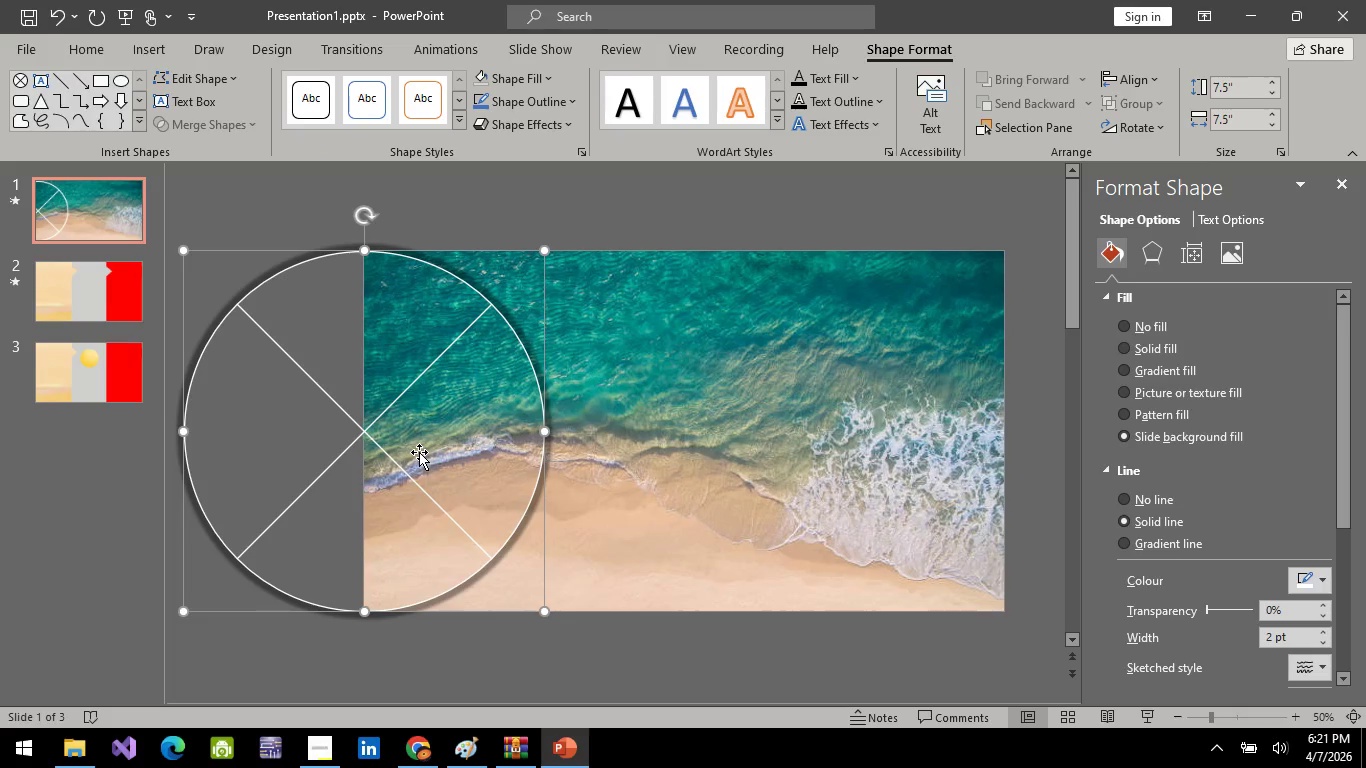 
key(ArrowLeft)
 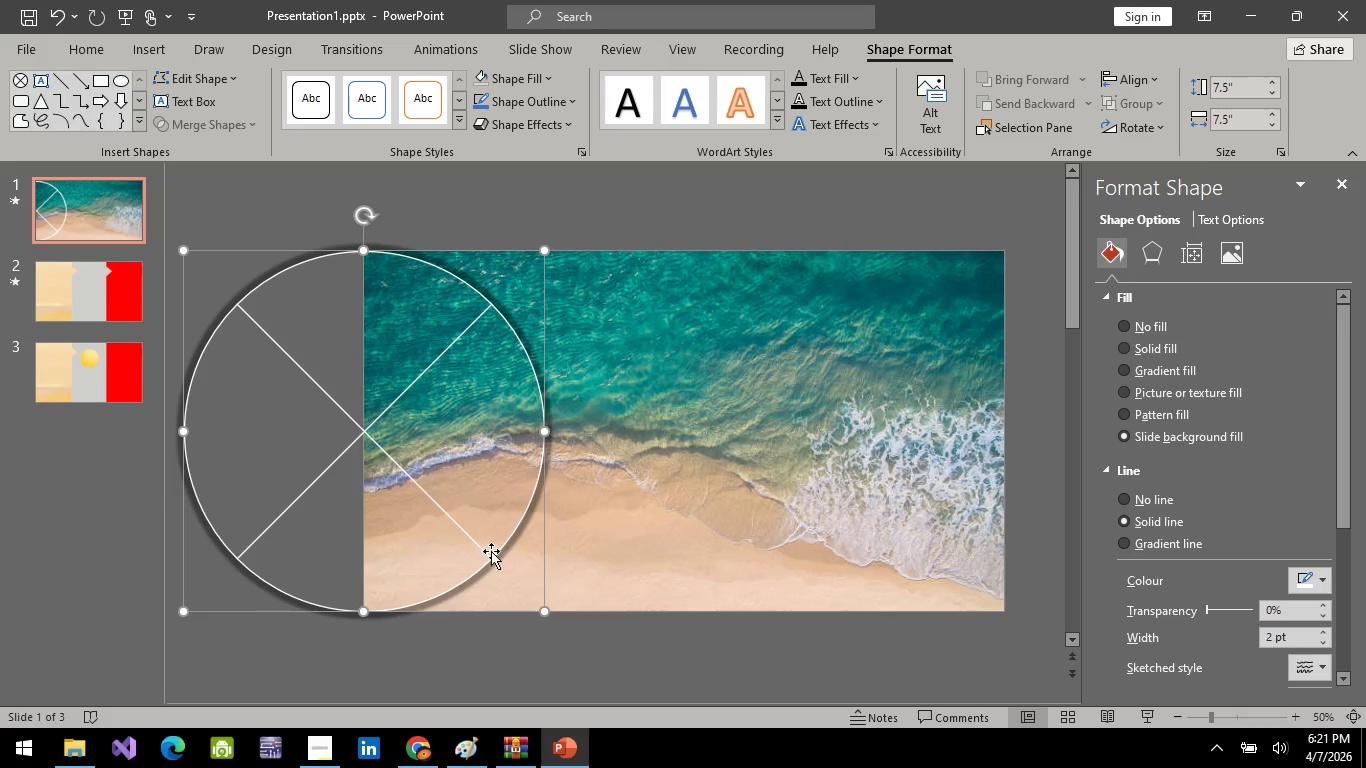 
left_click([683, 652])
 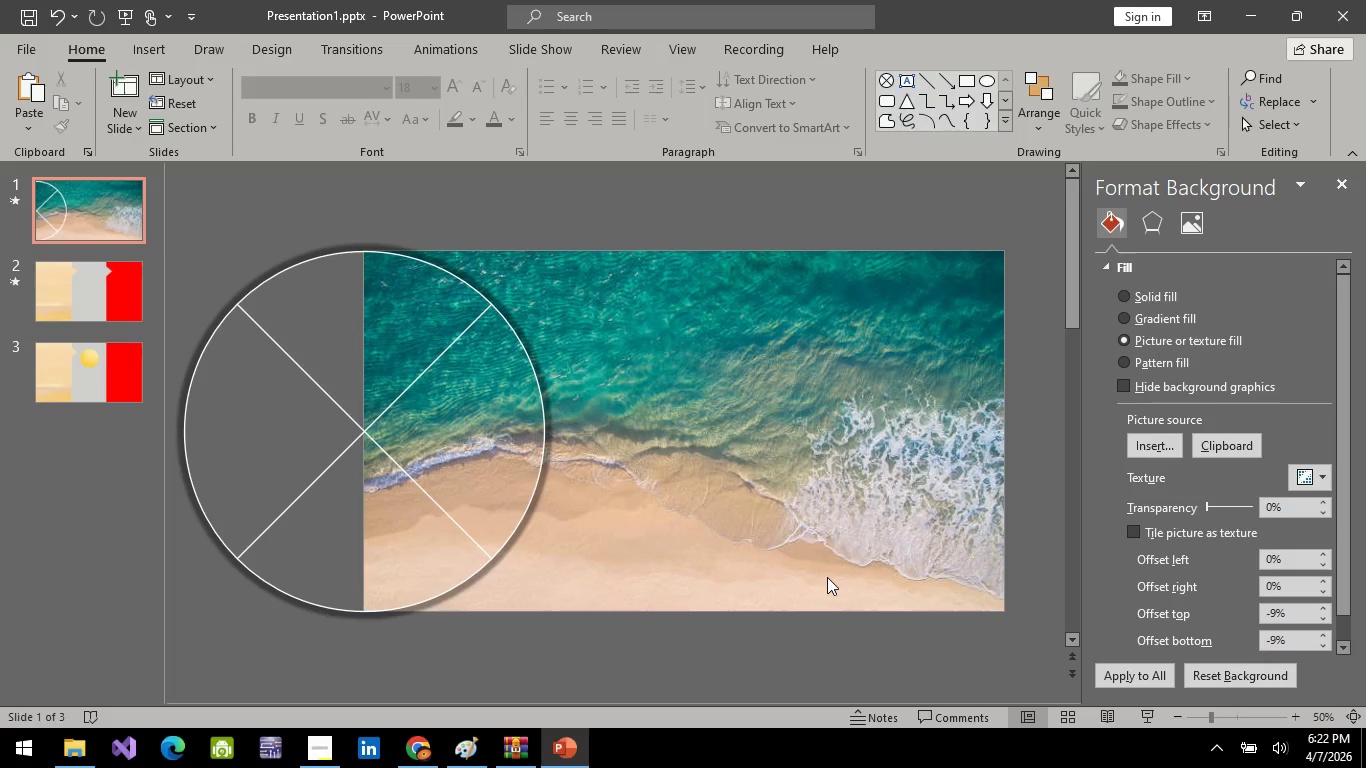 
wait(48.06)
 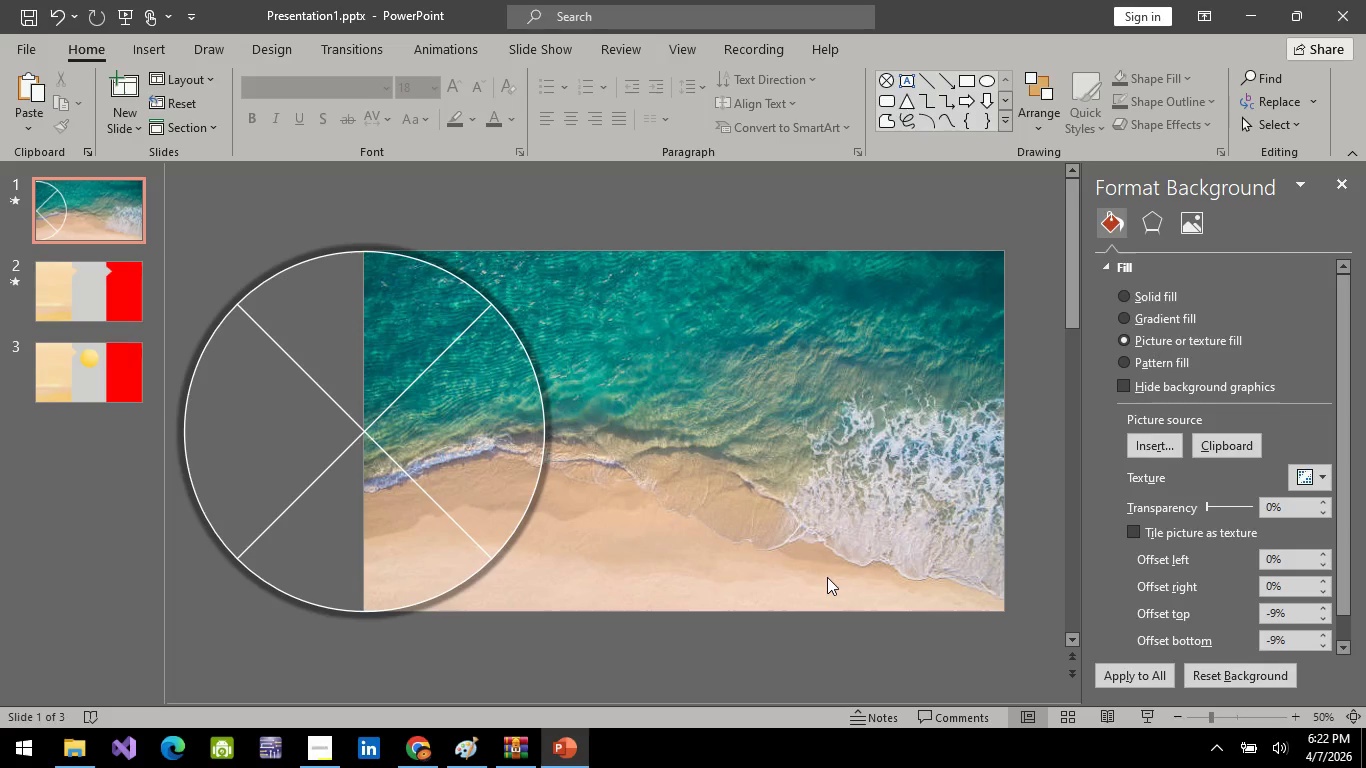 
left_click_drag(start_coordinate=[495, 406], to_coordinate=[317, 422])
 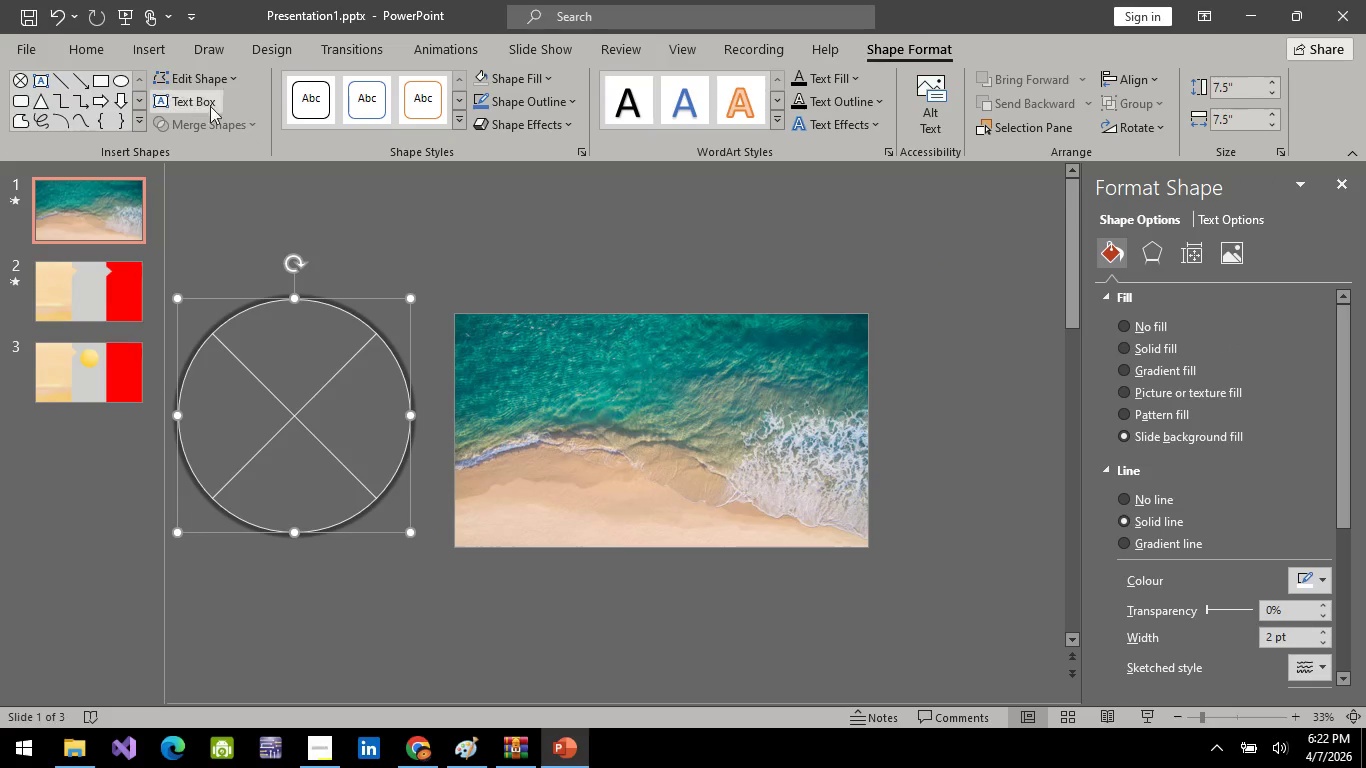 
key(Control+ControlLeft)
 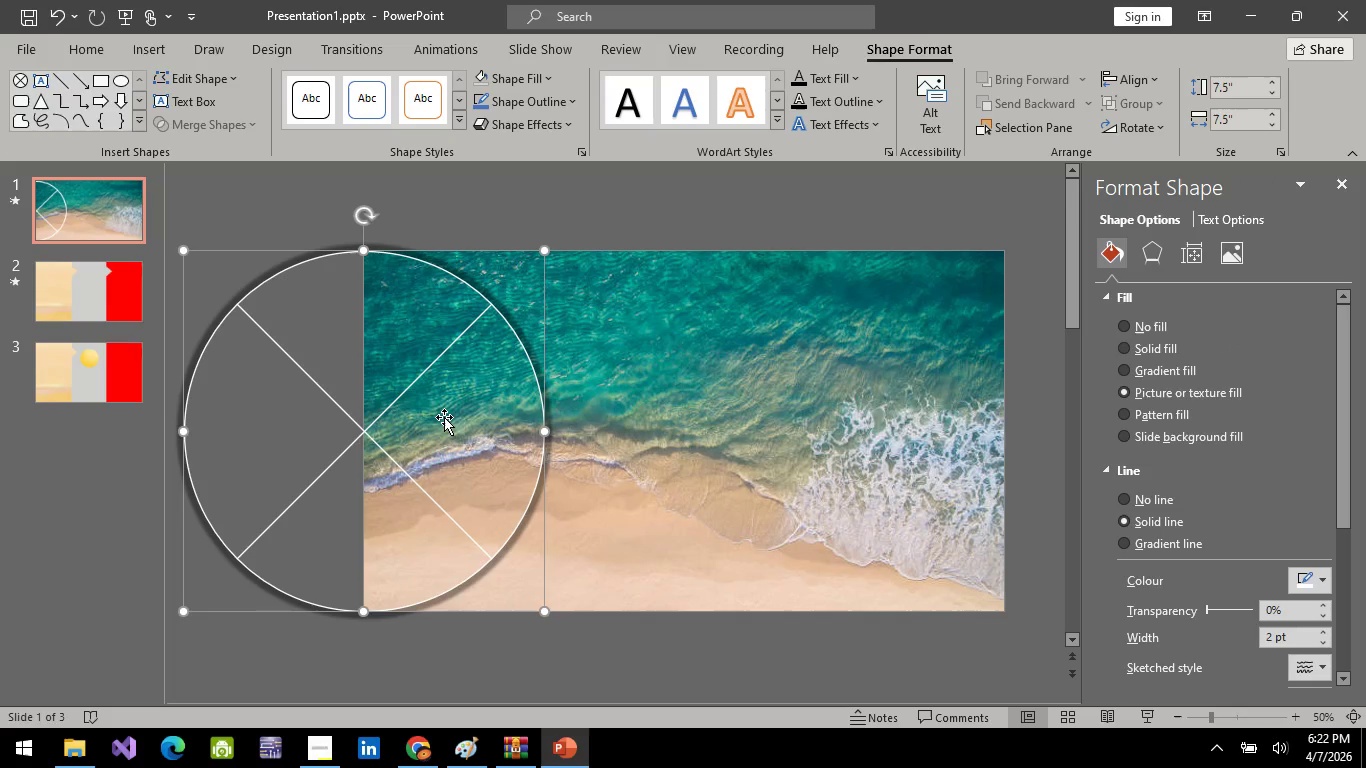 
key(Control+ControlLeft)
 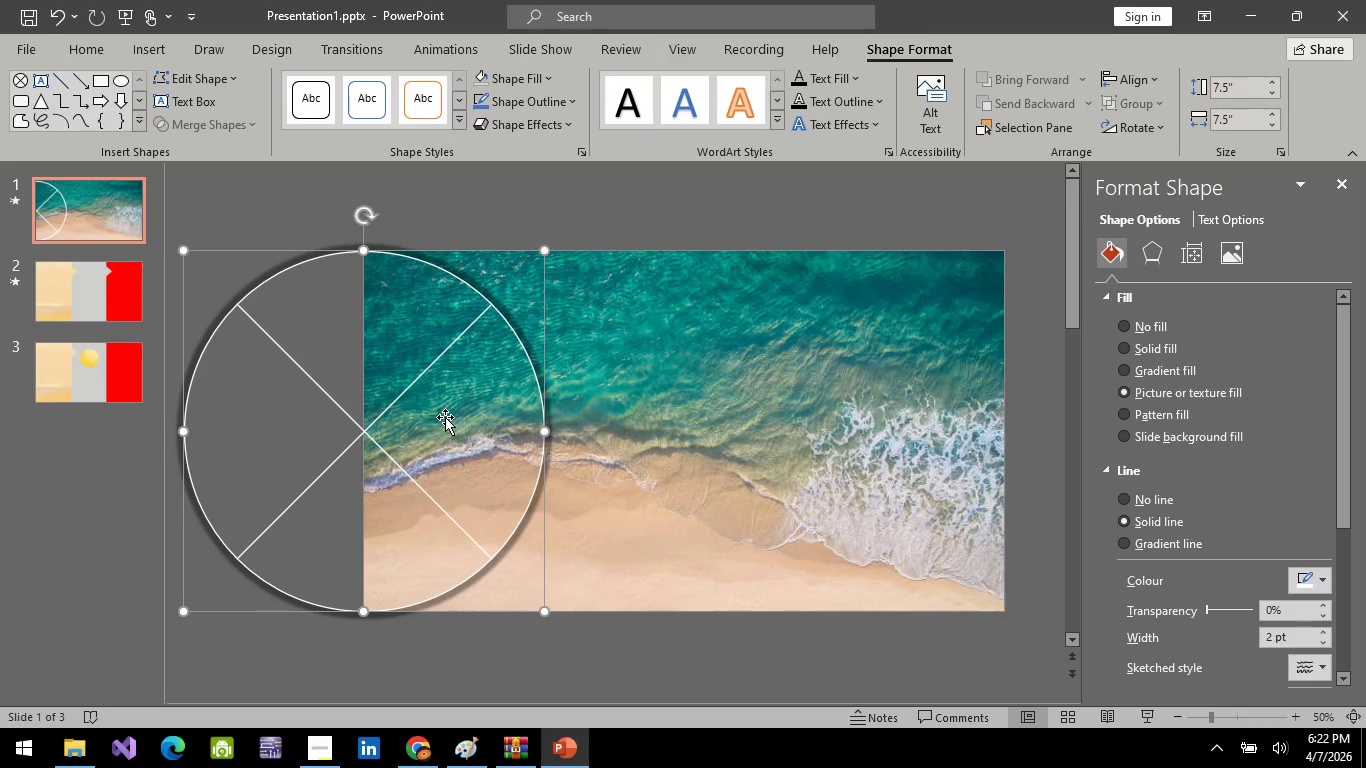 
key(Control+ControlLeft)
 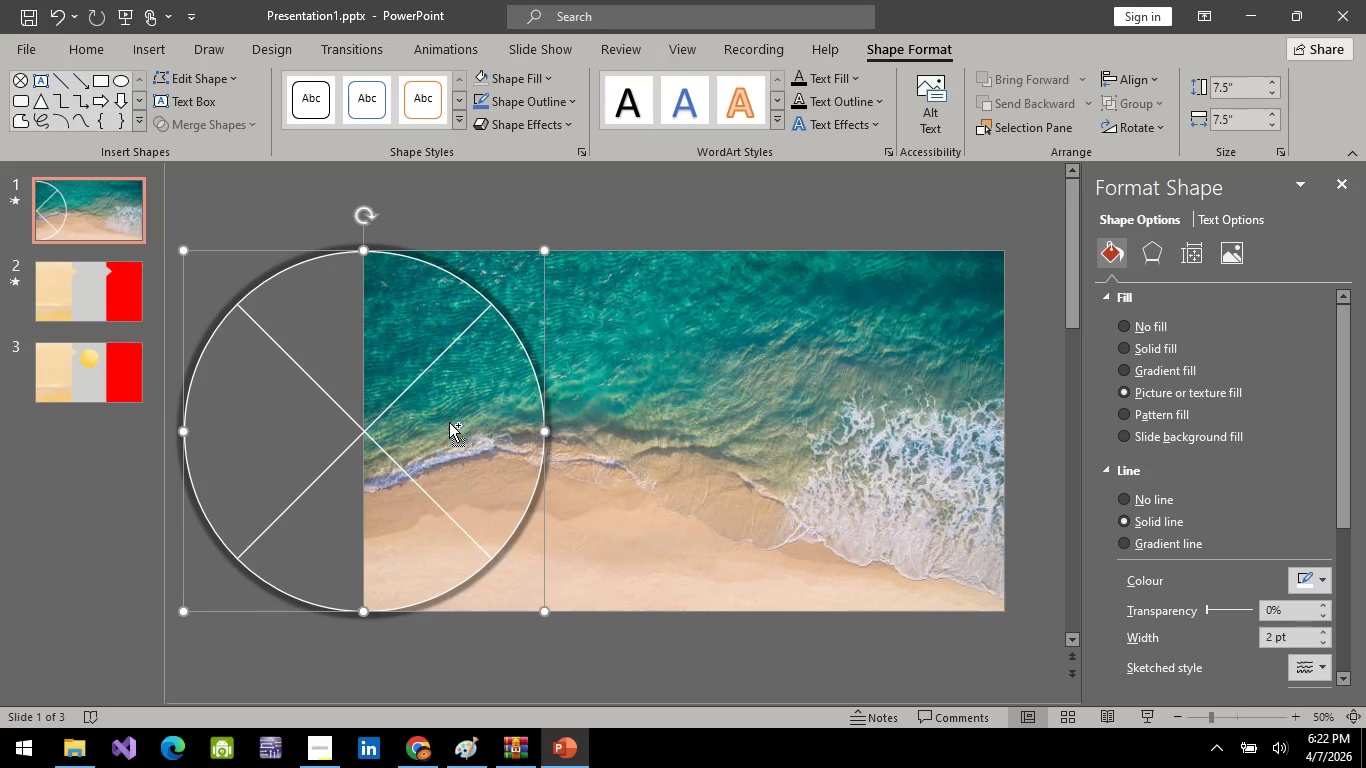 
hold_key(key=ControlLeft, duration=0.89)
scroll: coordinate [471, 448], scroll_direction: down, amount: 1.0
 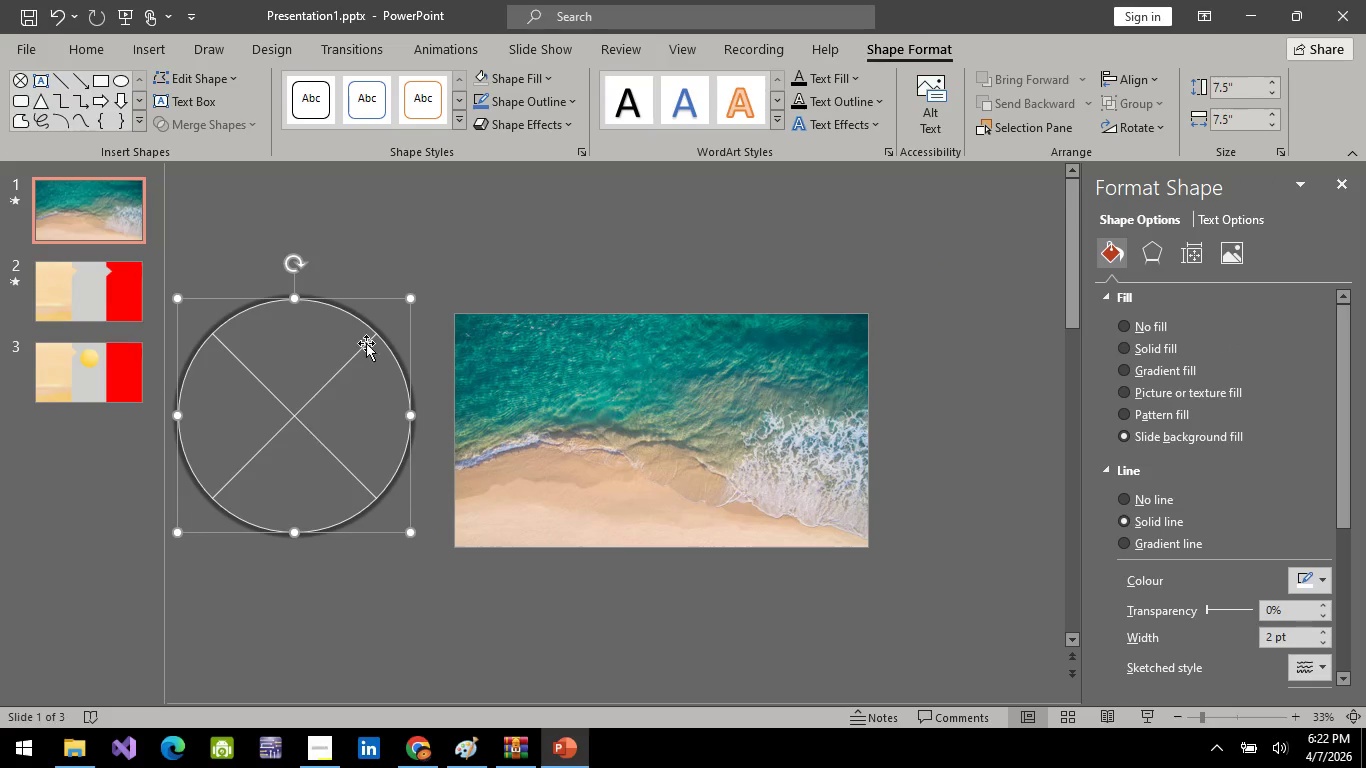 
left_click([146, 51])
 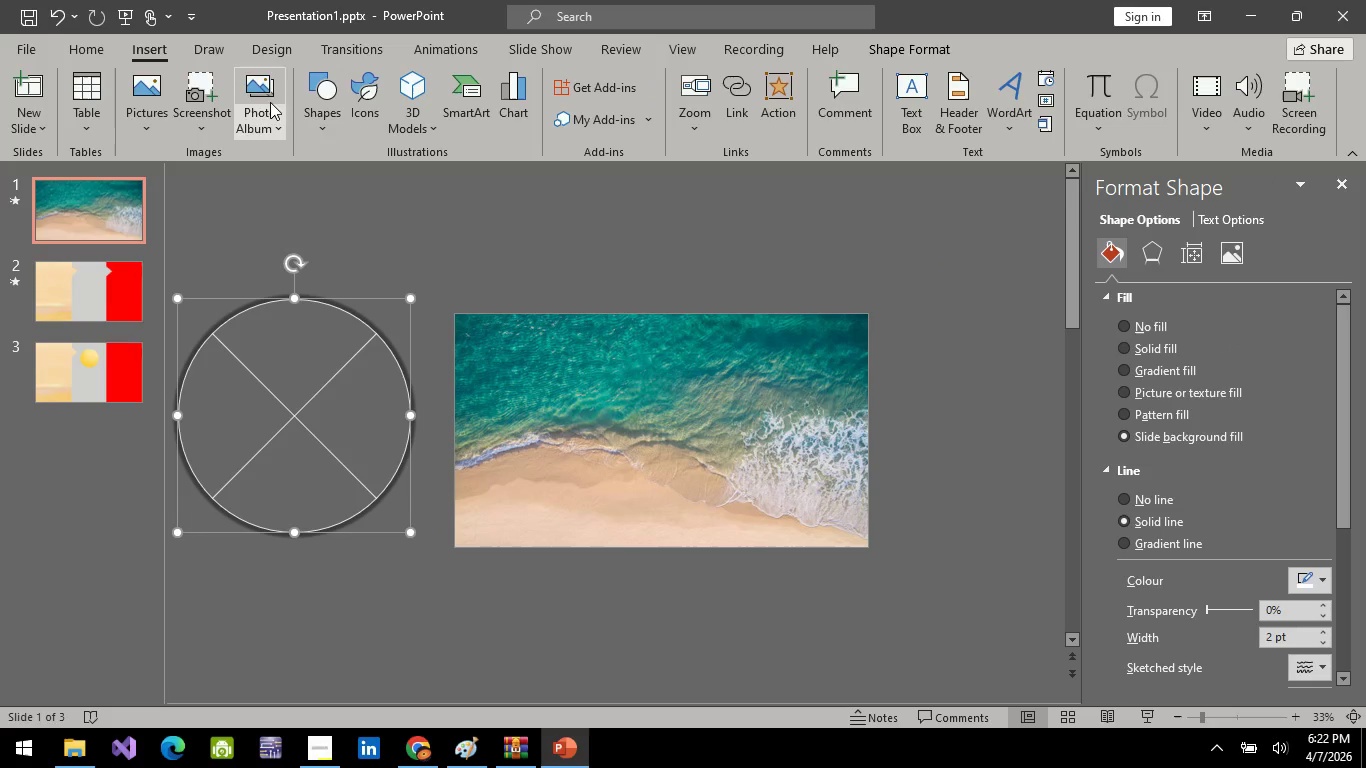 
left_click([319, 86])
 